 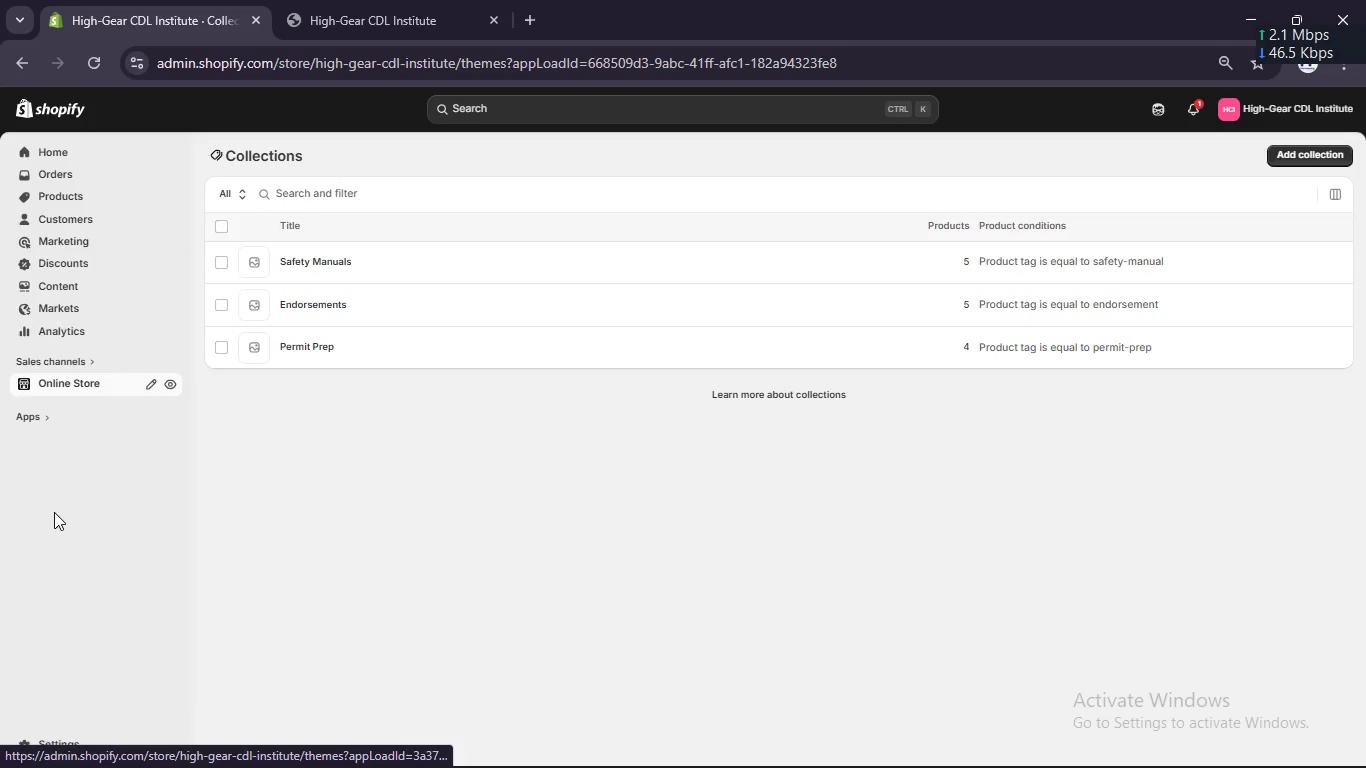 
left_click([56, 432])
 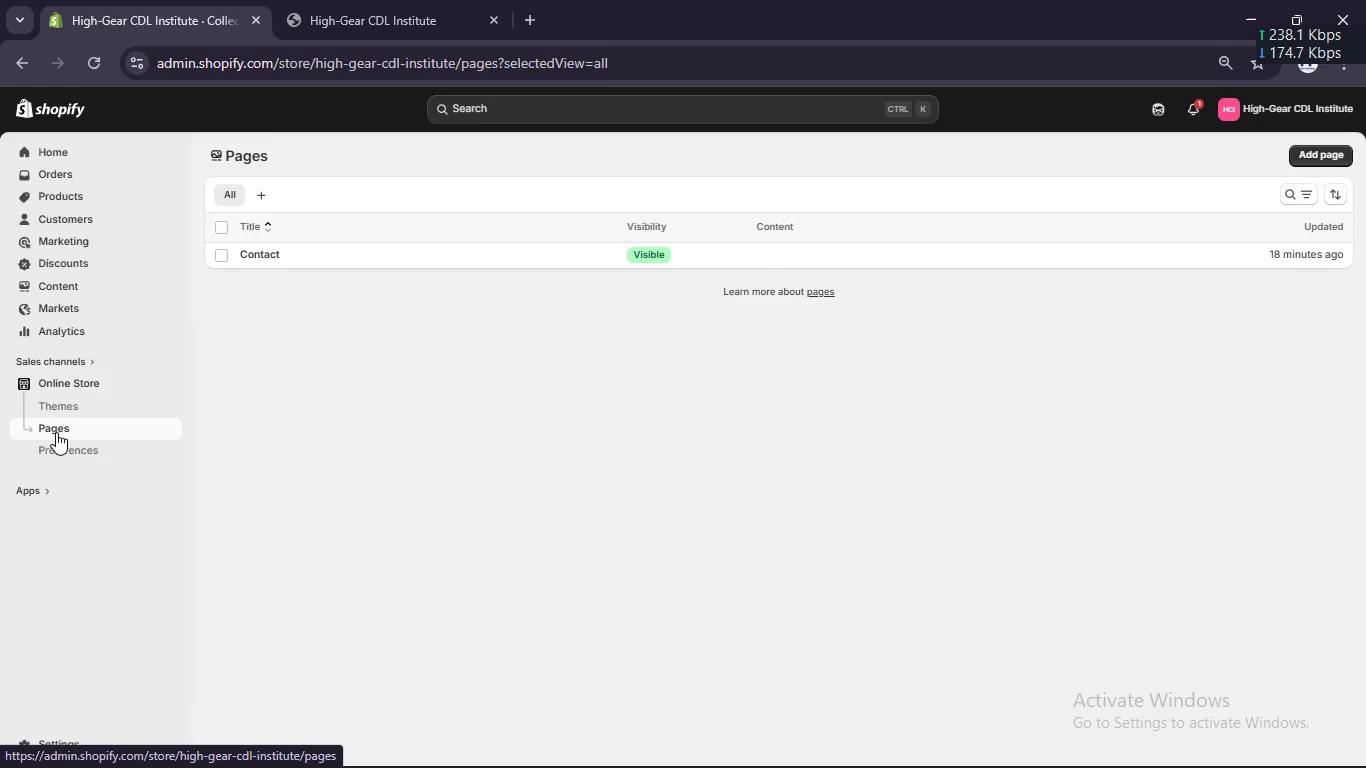 
wait(9.06)
 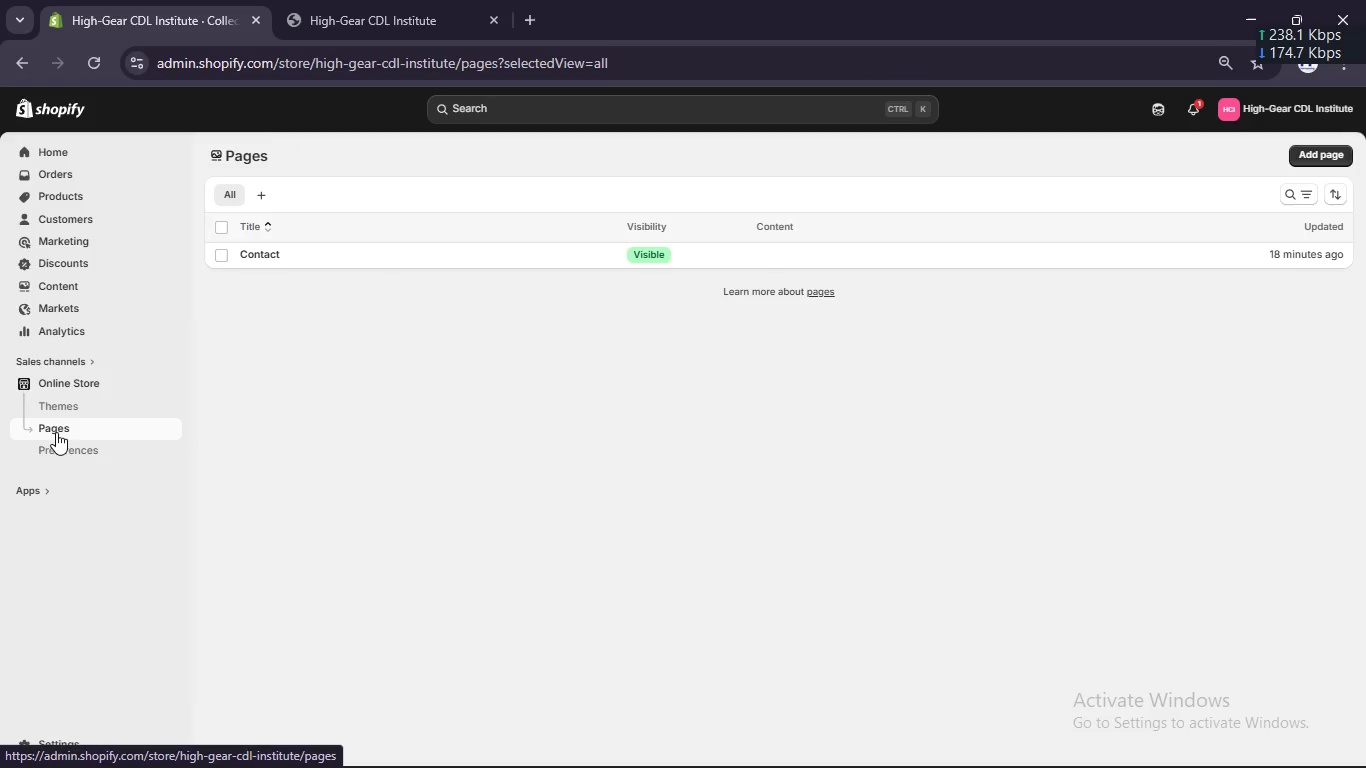 
left_click([1313, 153])
 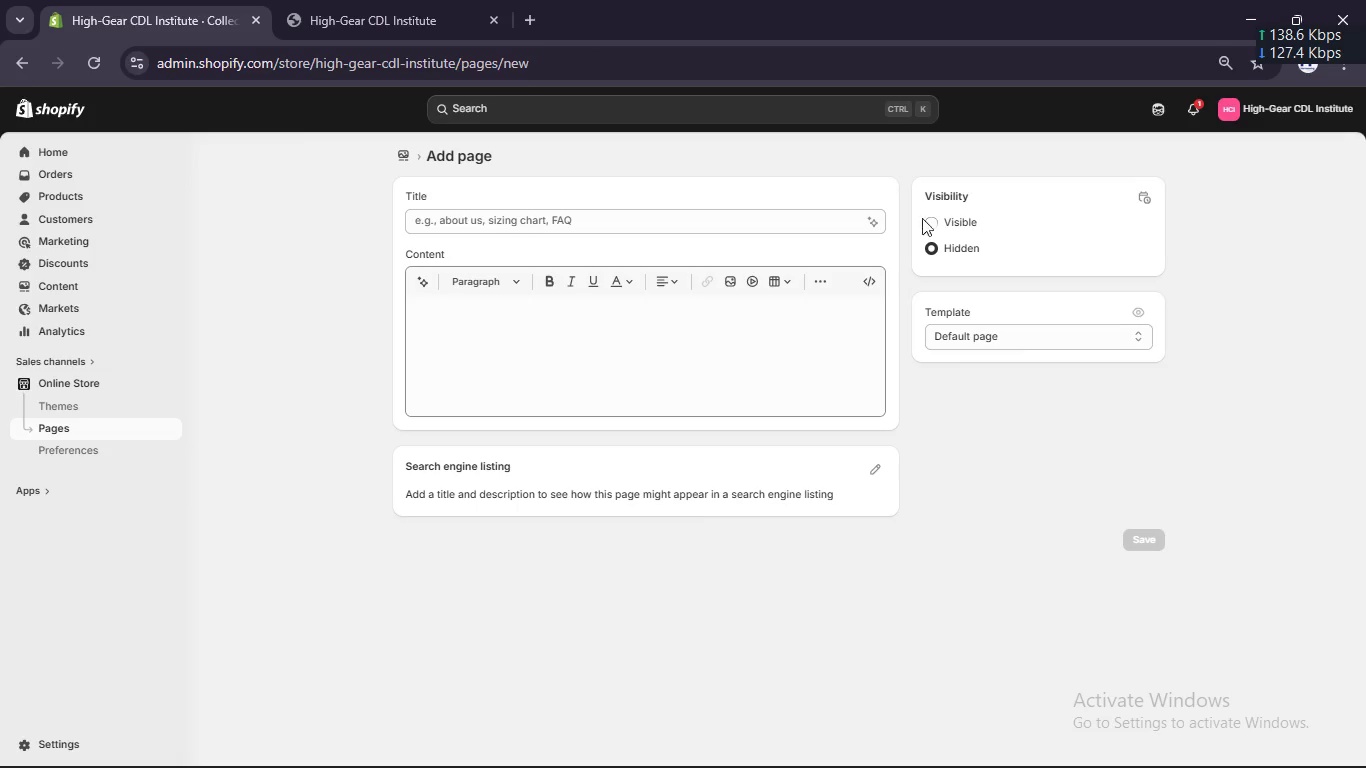 
left_click([762, 210])
 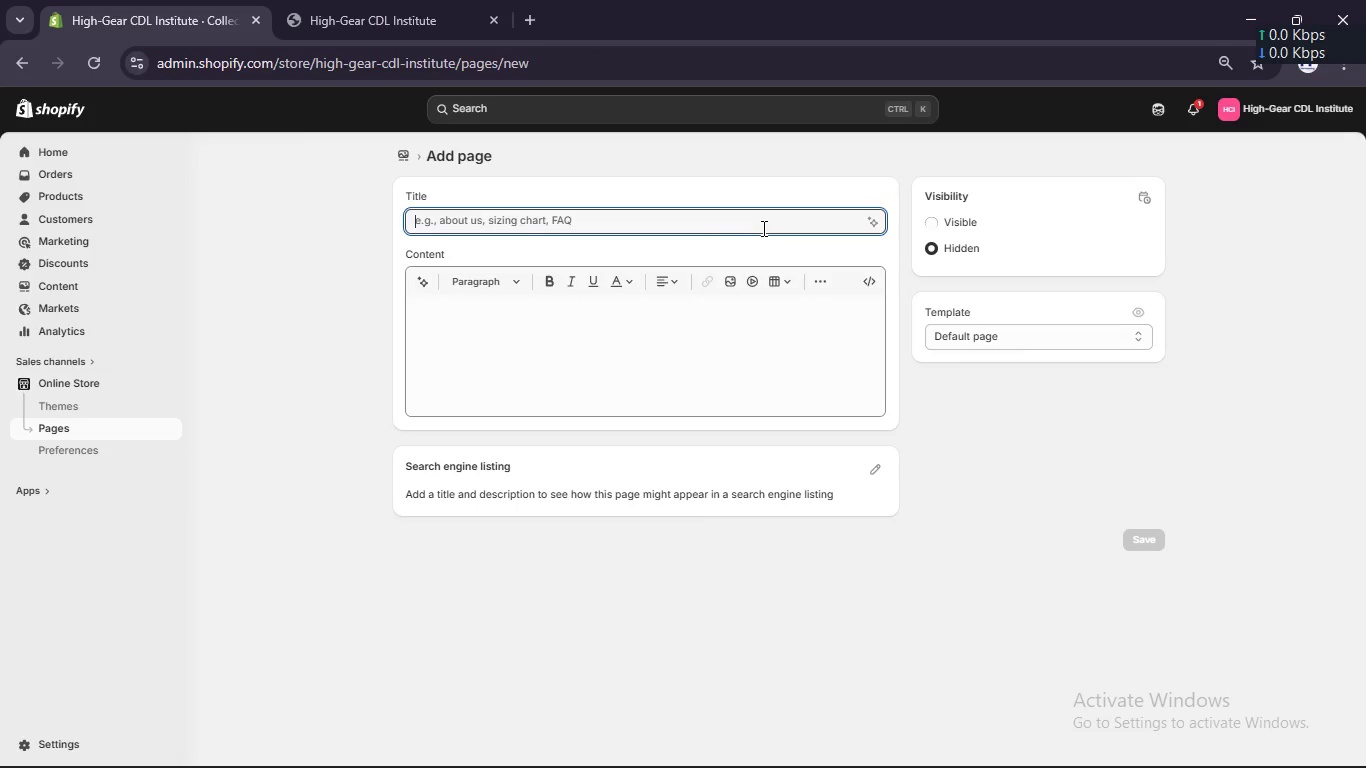 
wait(6.36)
 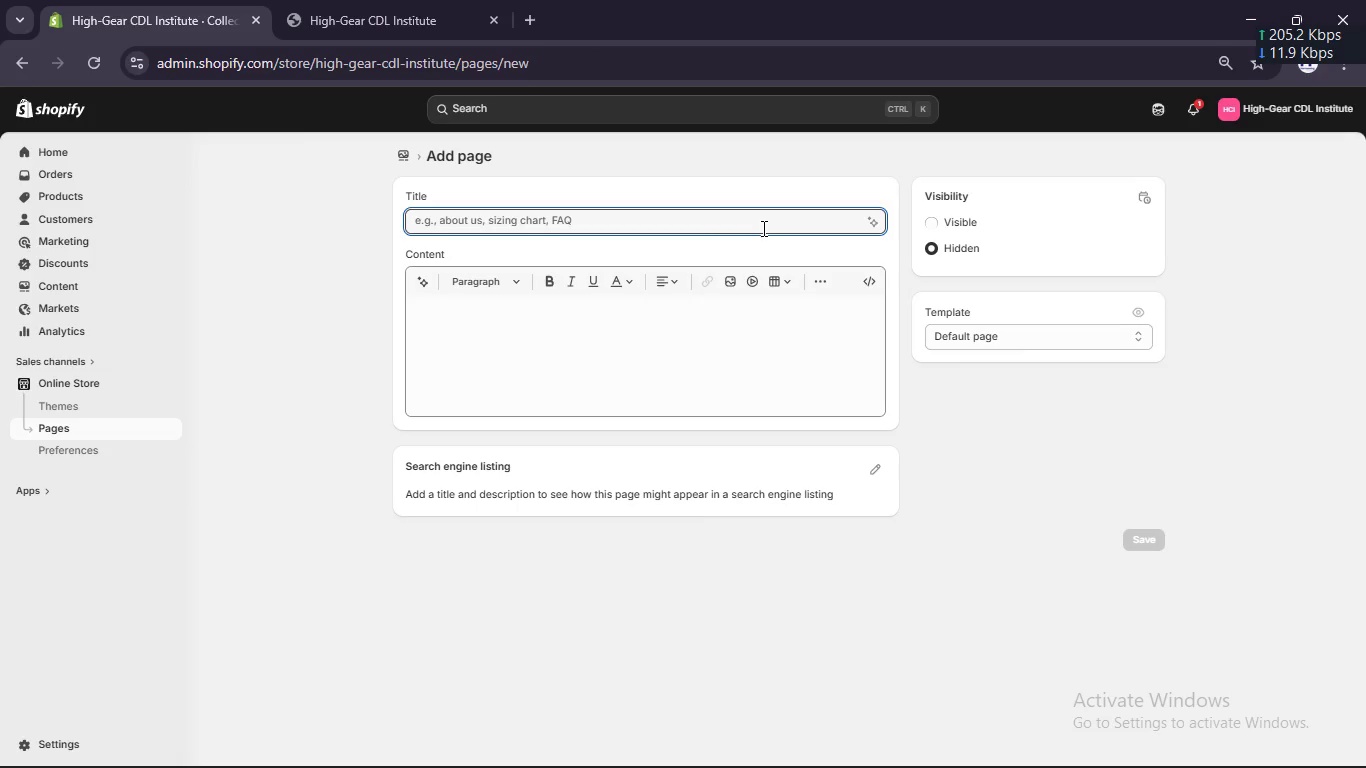 
type(About Instruc)
 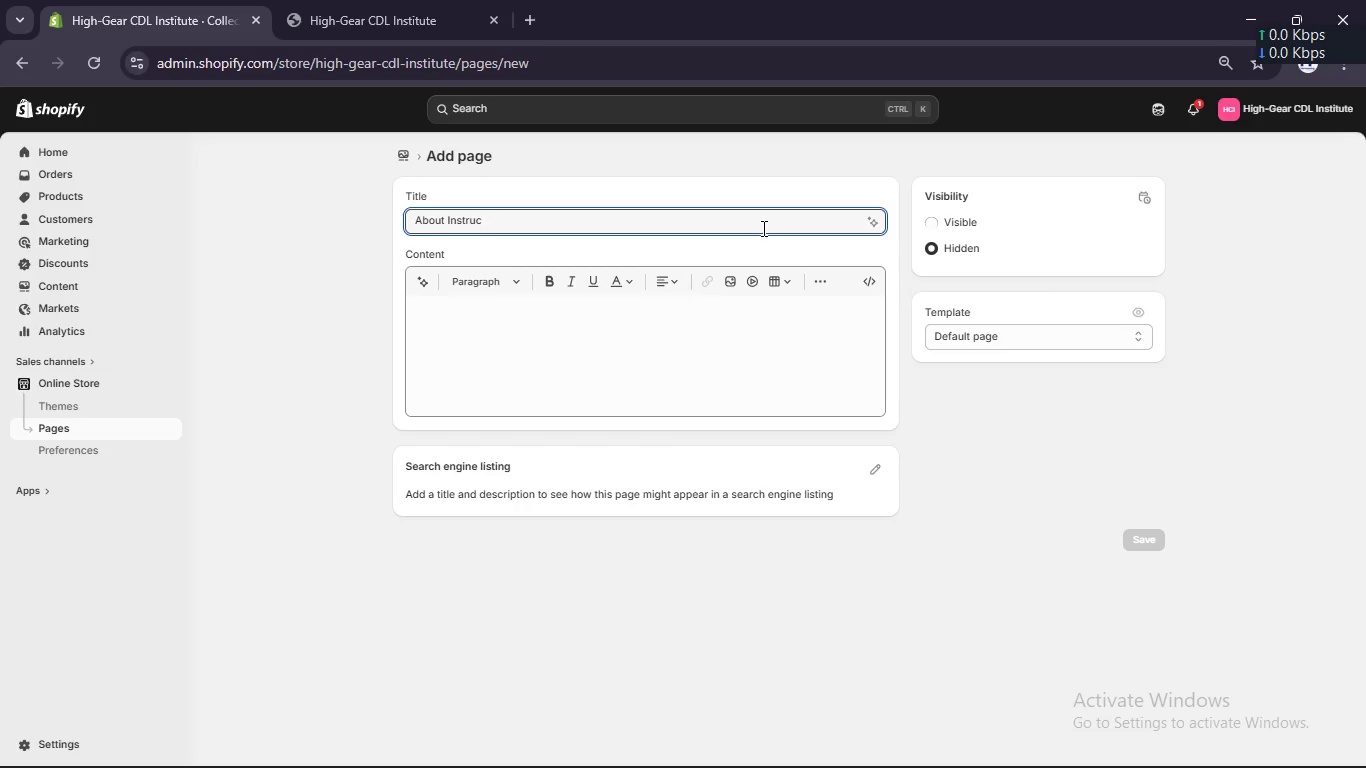 
left_click([762, 228])
 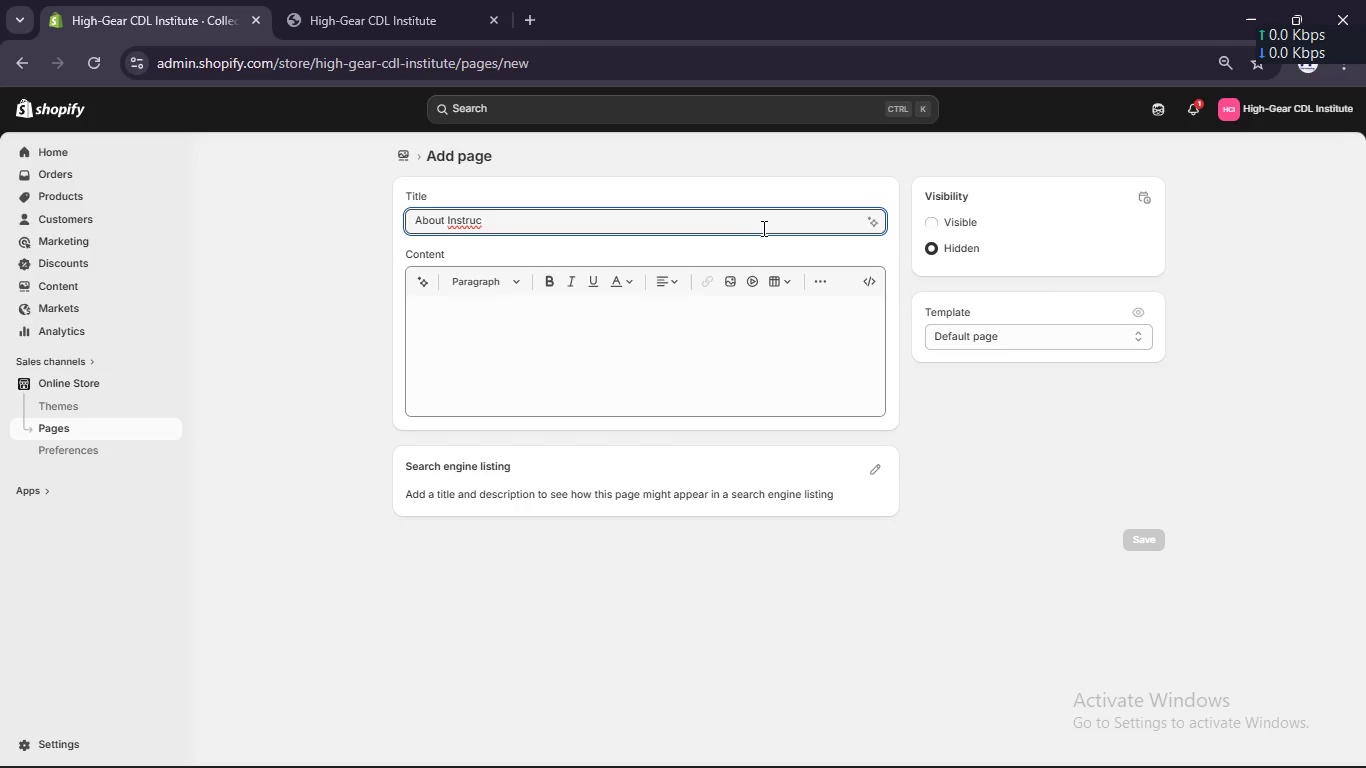 
type(tors)
 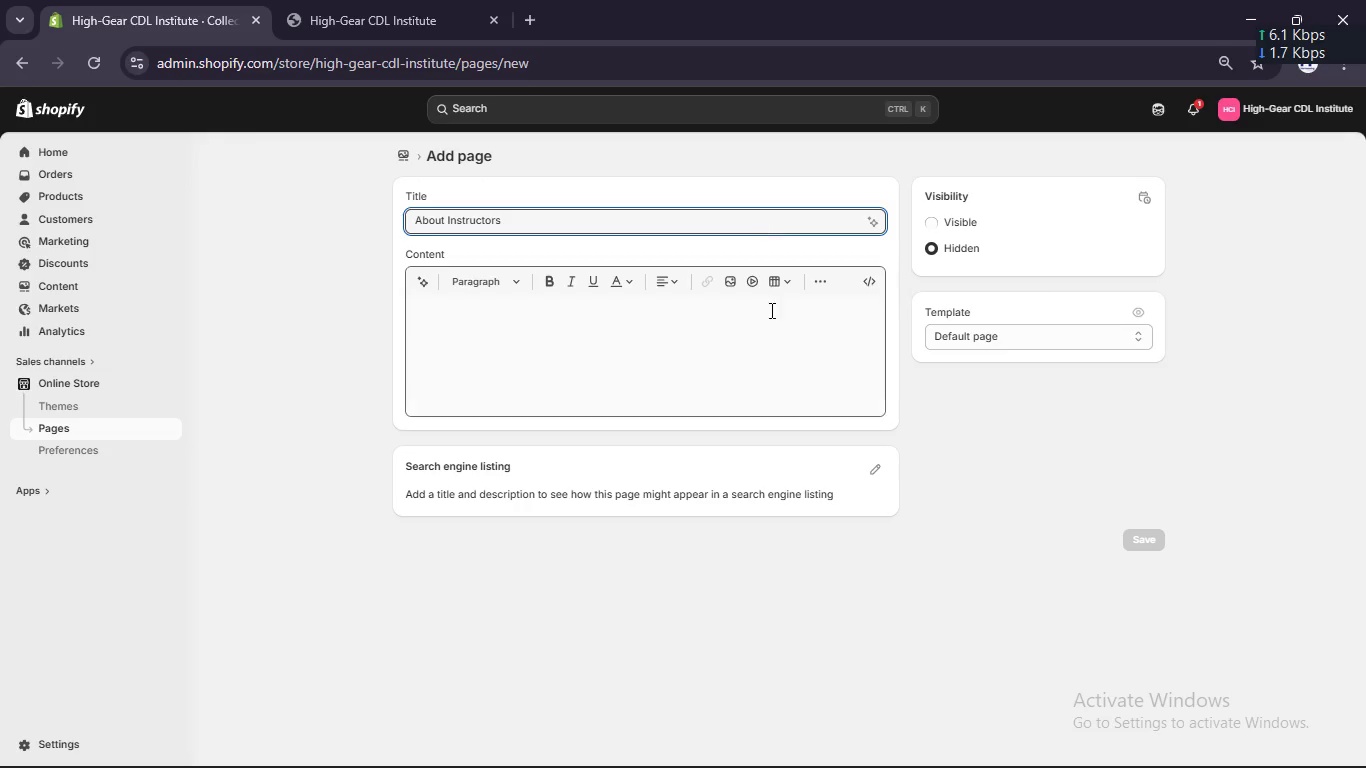 
left_click([767, 355])
 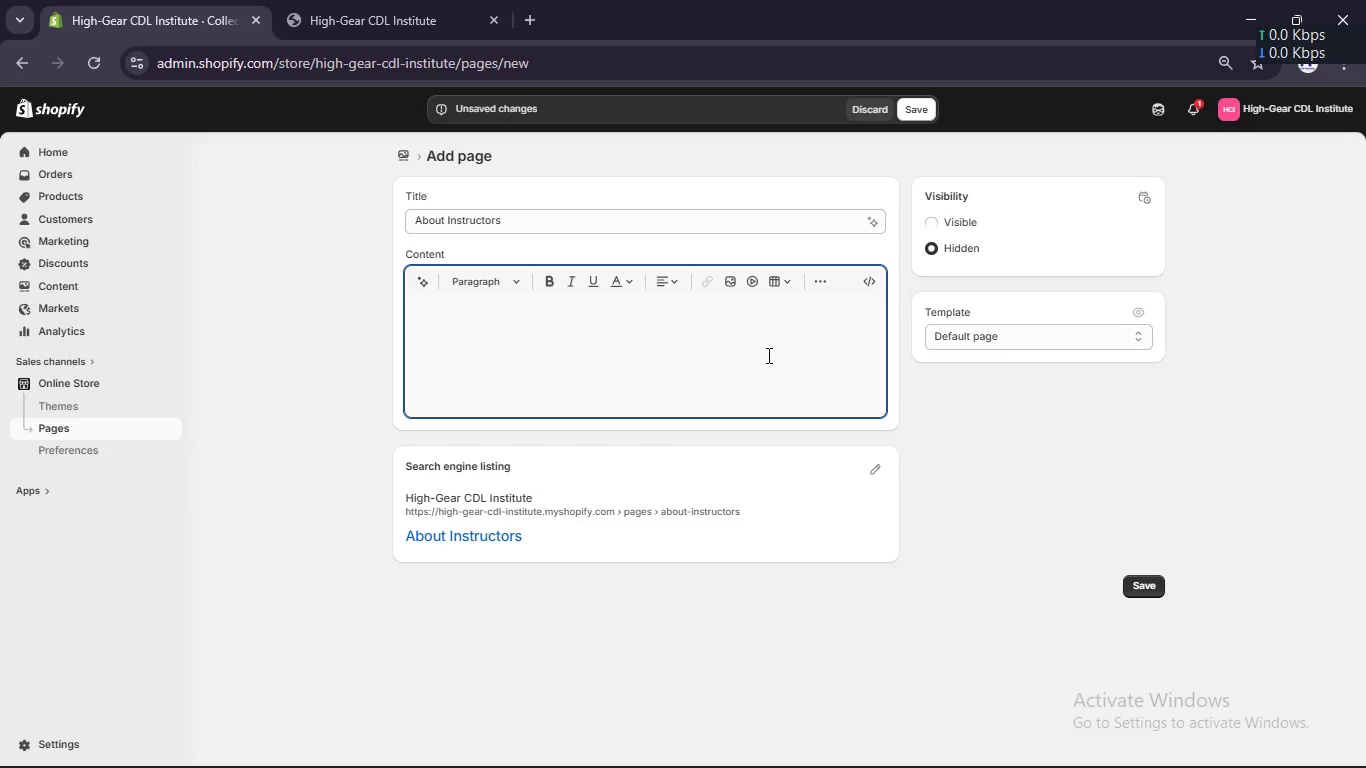 
wait(19.61)
 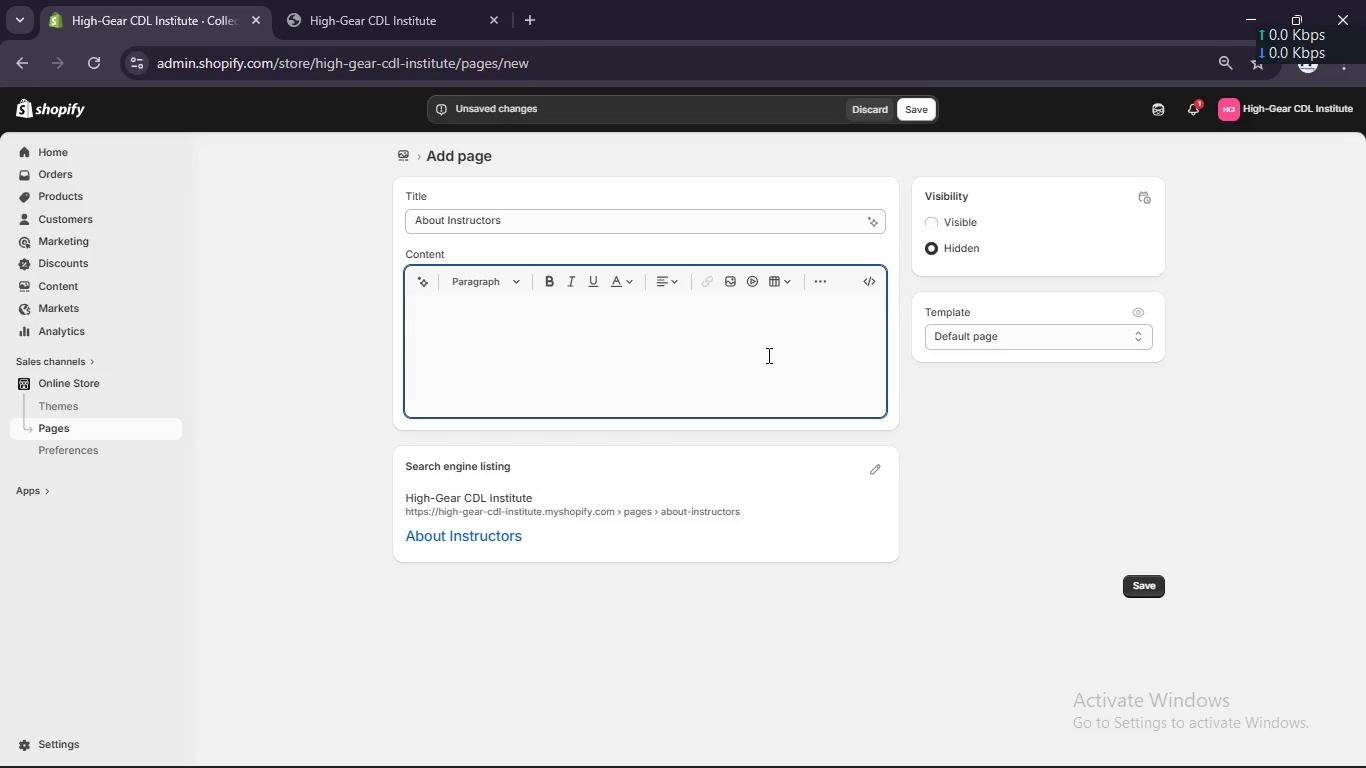 
type(A)
key(Backspace)
type(High-Gear CDL Institute is led by certified commercial driving instructors iw)
key(Backspace)
key(Backspace)
type(with over 25 years of combined industry exep)
key(Backspace)
key(Backspace)
type(perience. Each instructor has t)
key(Backspace)
type(real-world trun=c)
key(Backspace)
key(Backspace)
key(Backspace)
type(cking, logisit)
key(Backspace)
key(Backspace)
type(tics, n)
key(Backspace)
type(ans safety compliance epertise, ensuring every student receives practical, exam-focused tri)
key(Backspace)
type(aining.)
 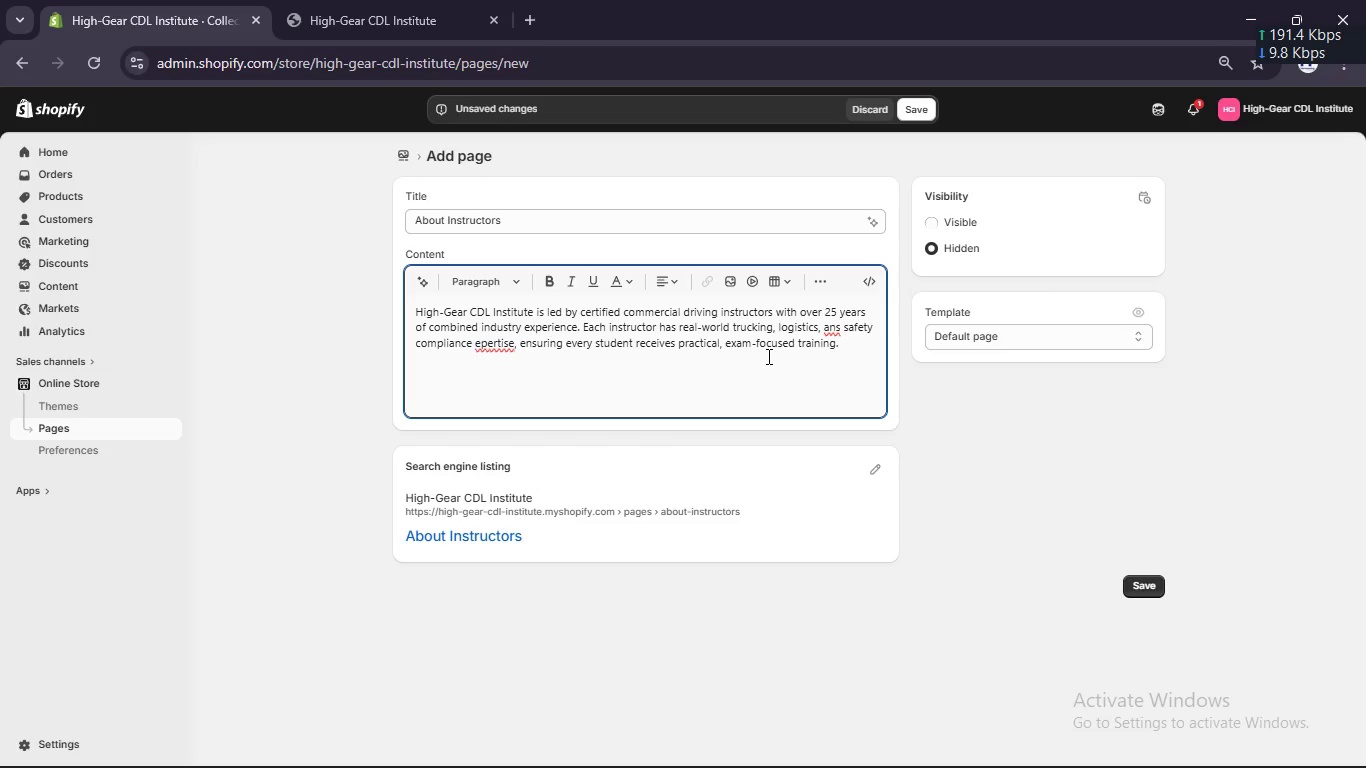 
left_click([479, 343])
 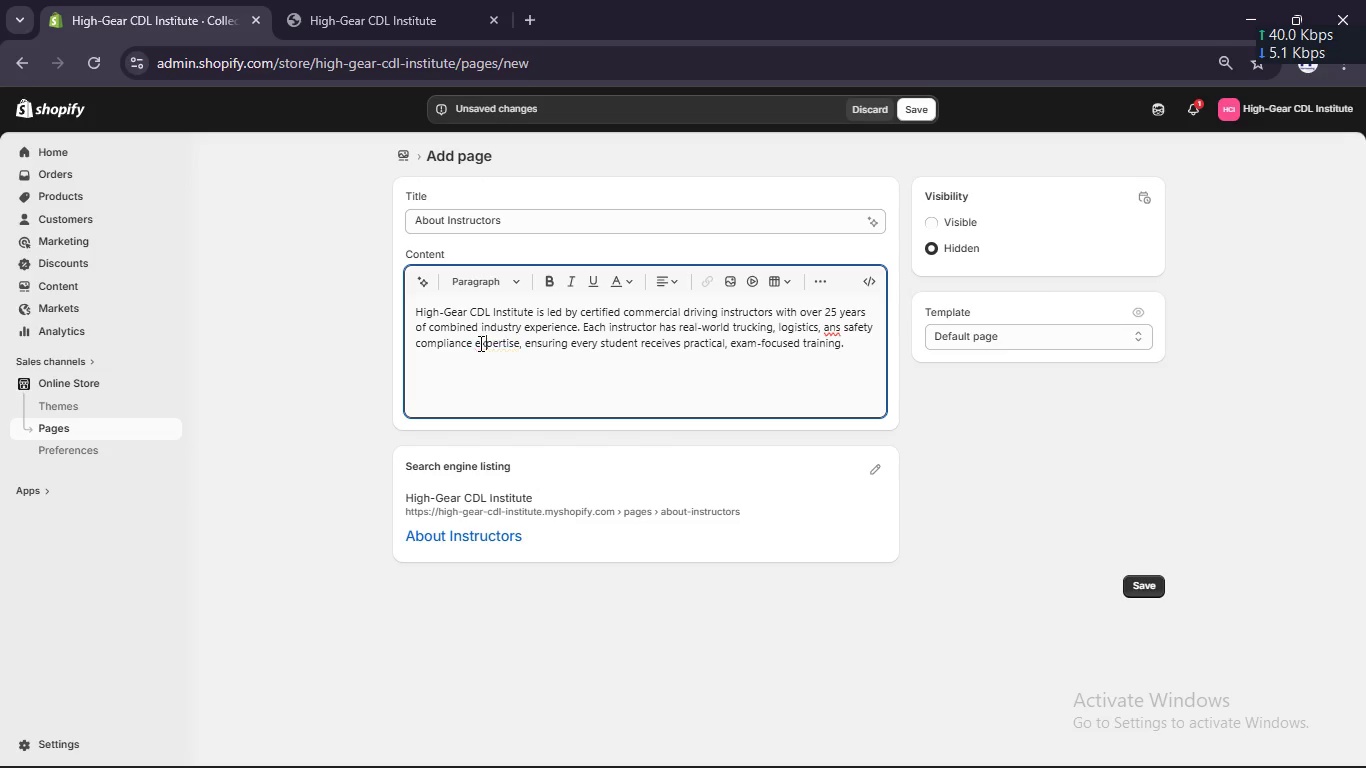 
key(X)
 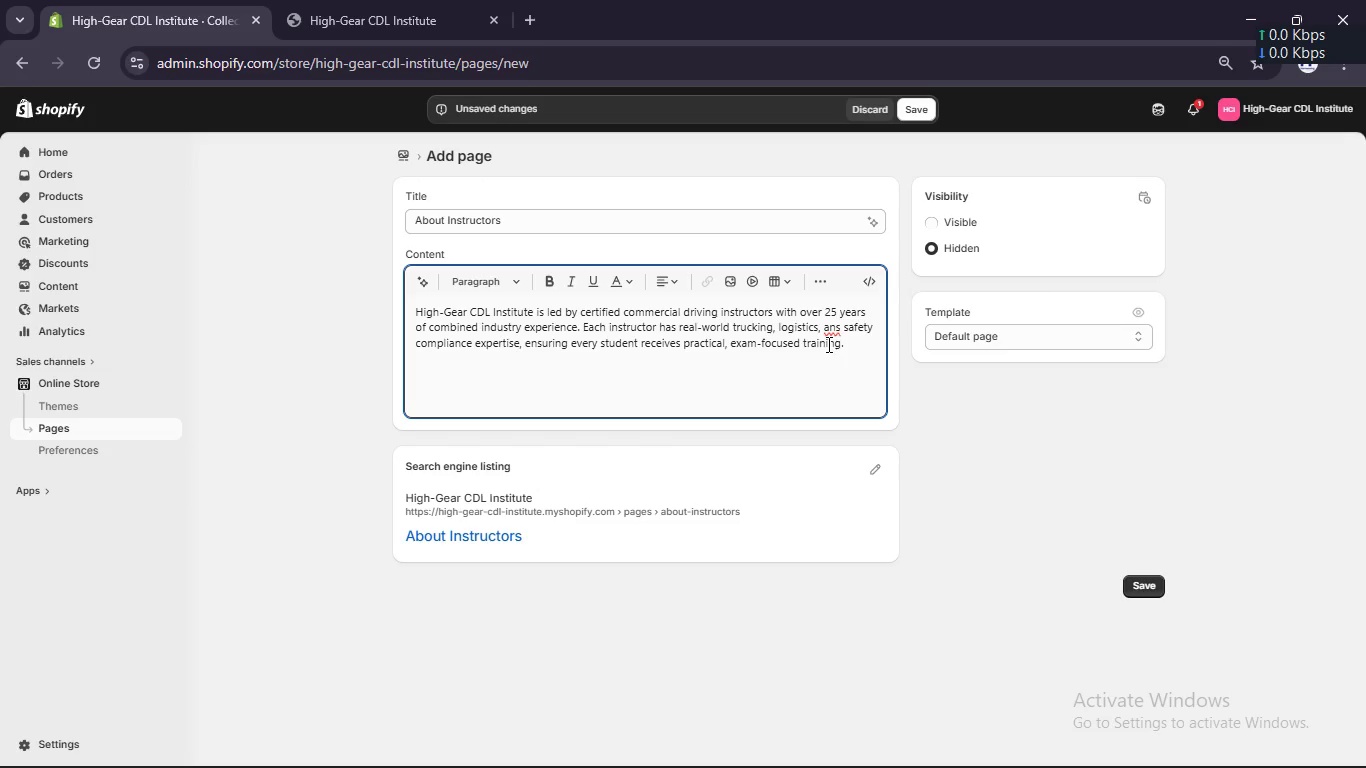 
left_click([841, 332])
 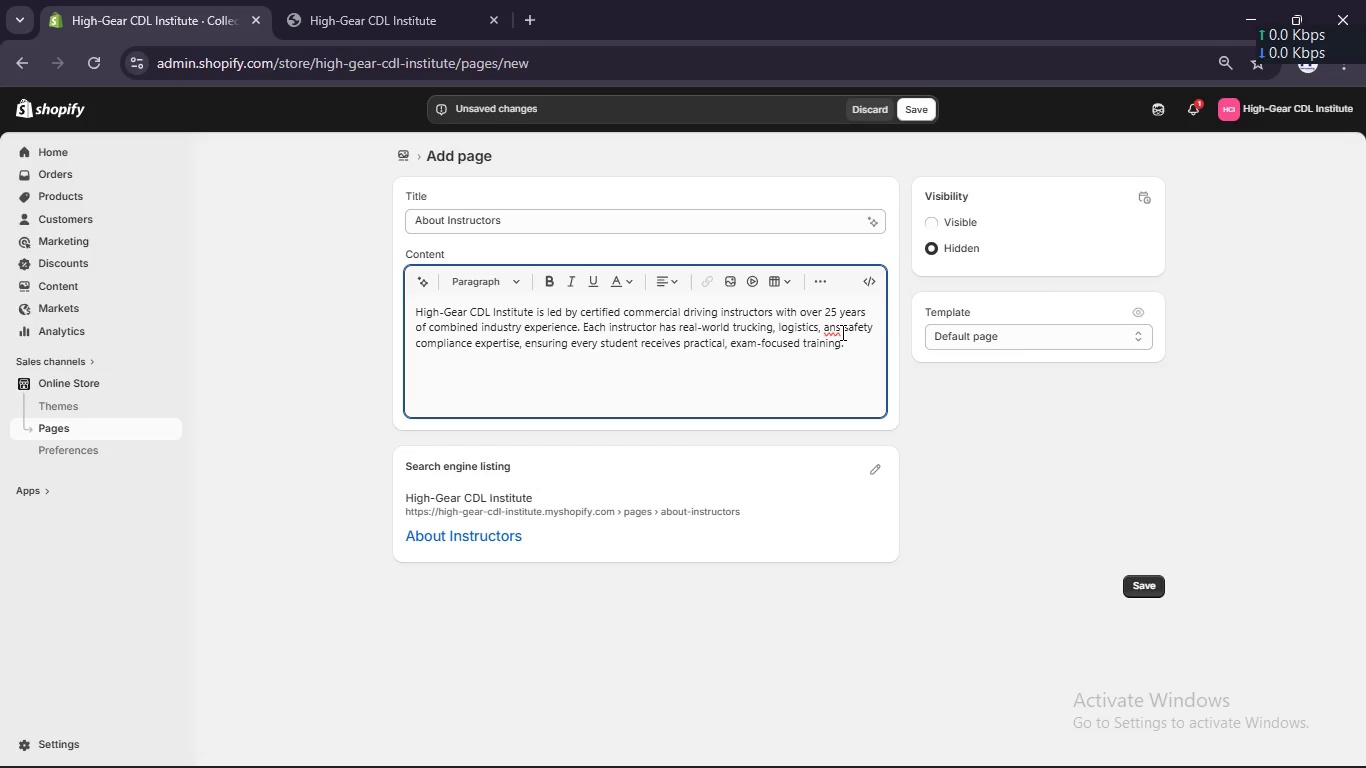 
key(Backspace)
 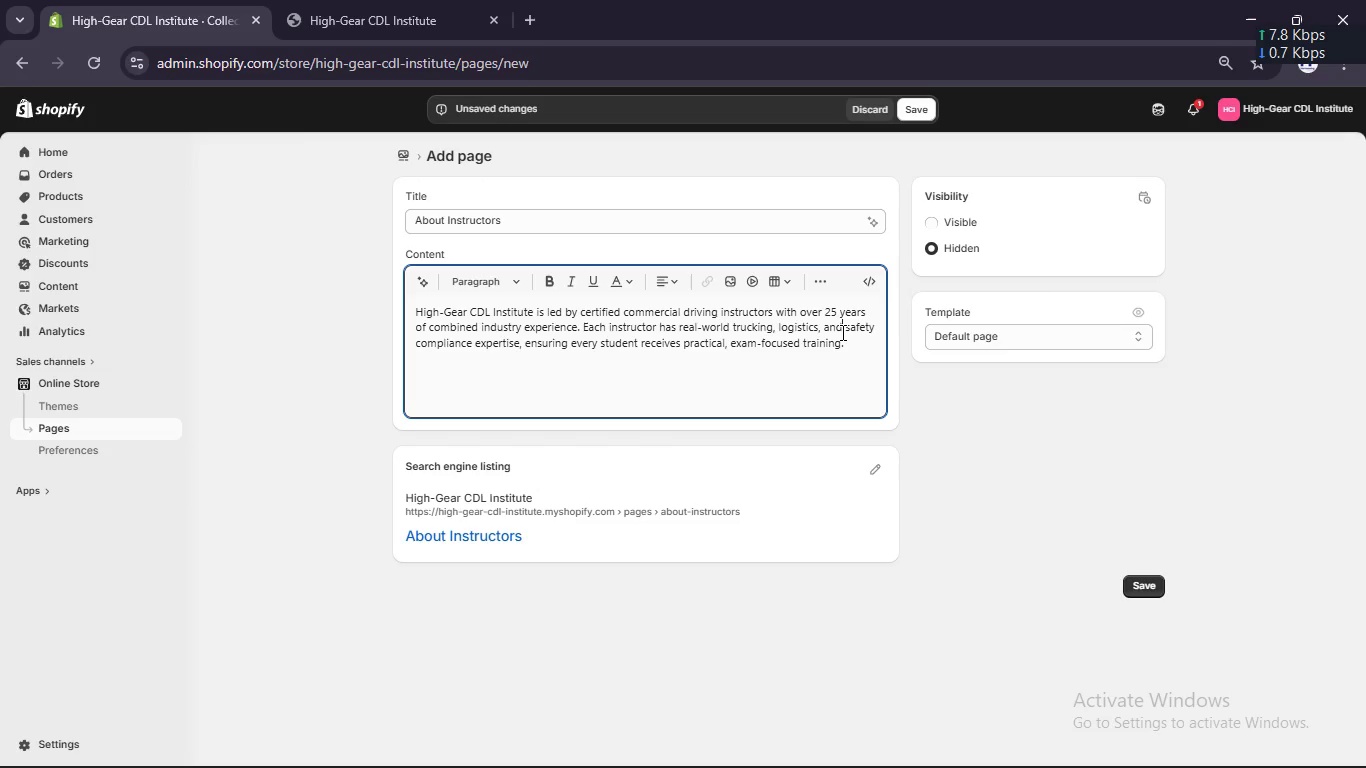 
key(D)
 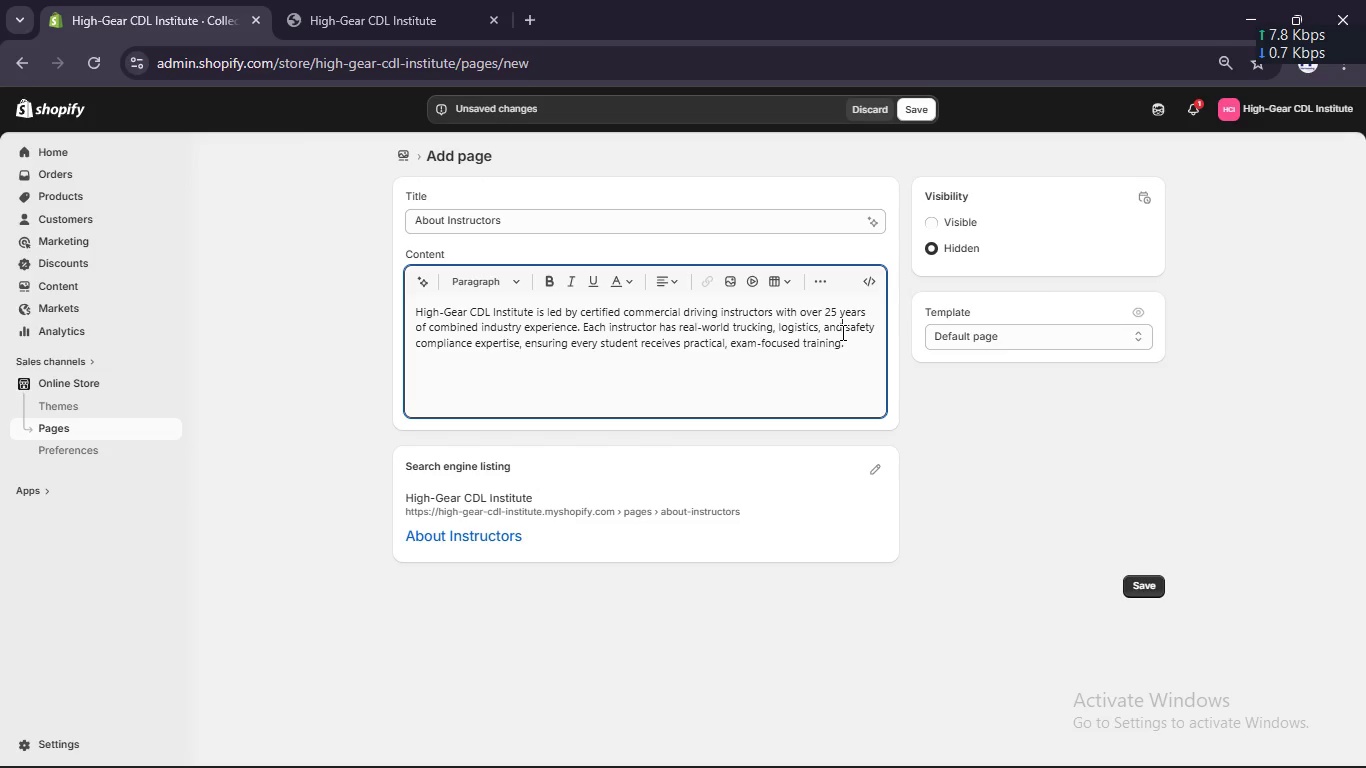 
left_click([847, 341])
 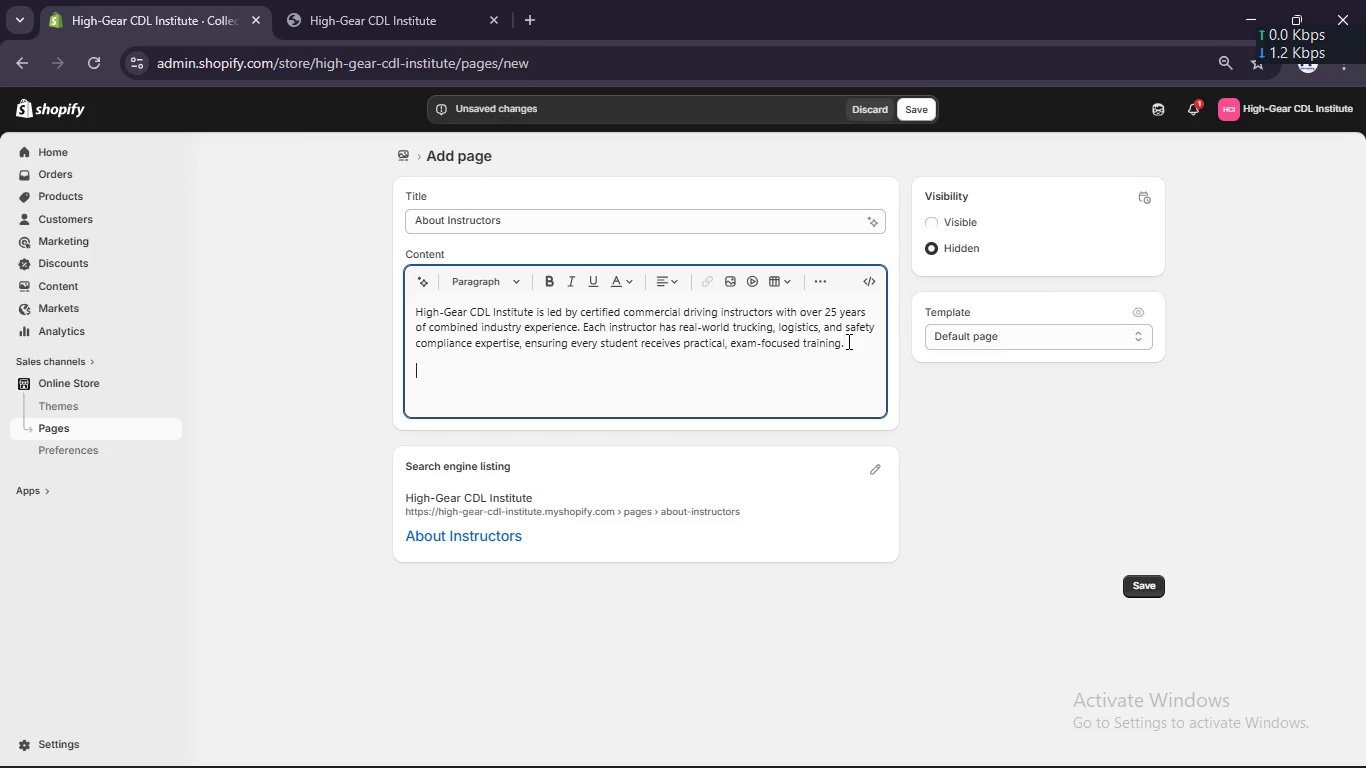 
key(Enter)
 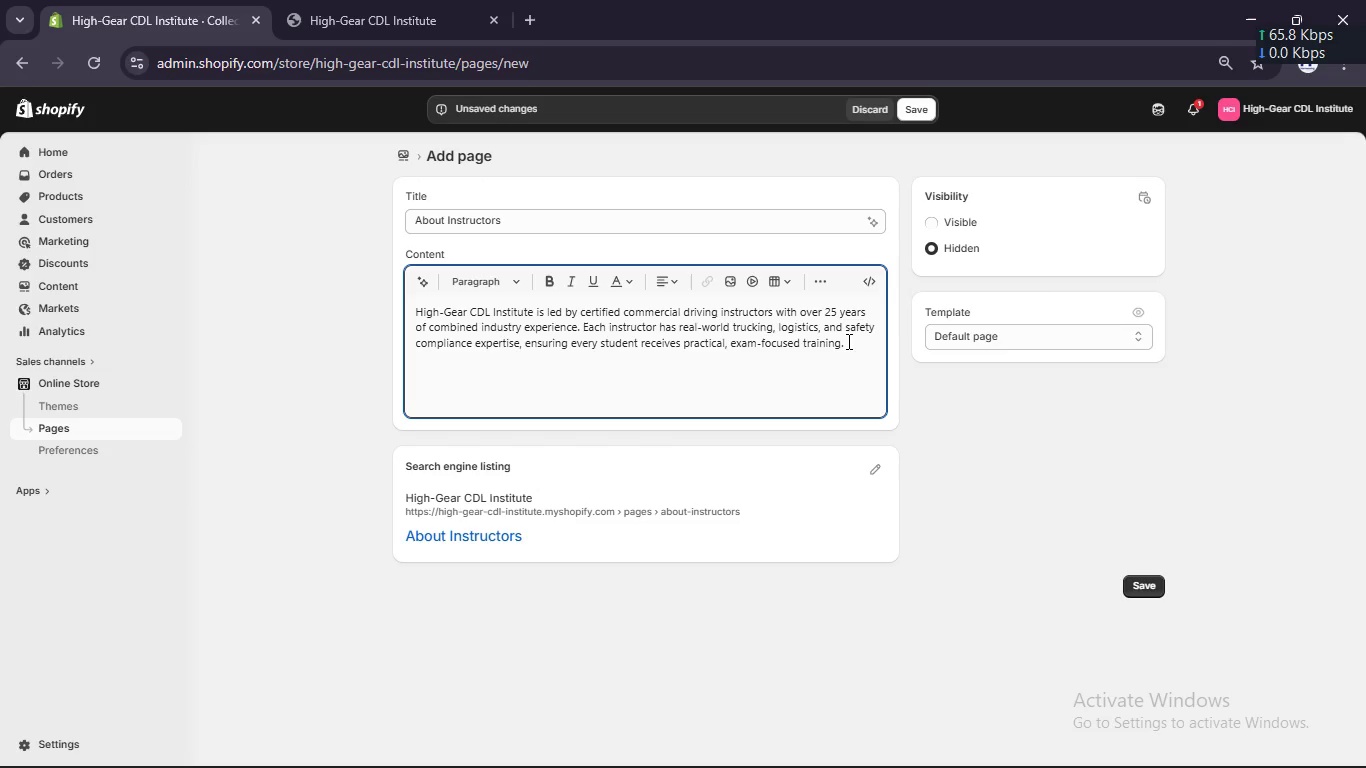 
type(Our tea)
 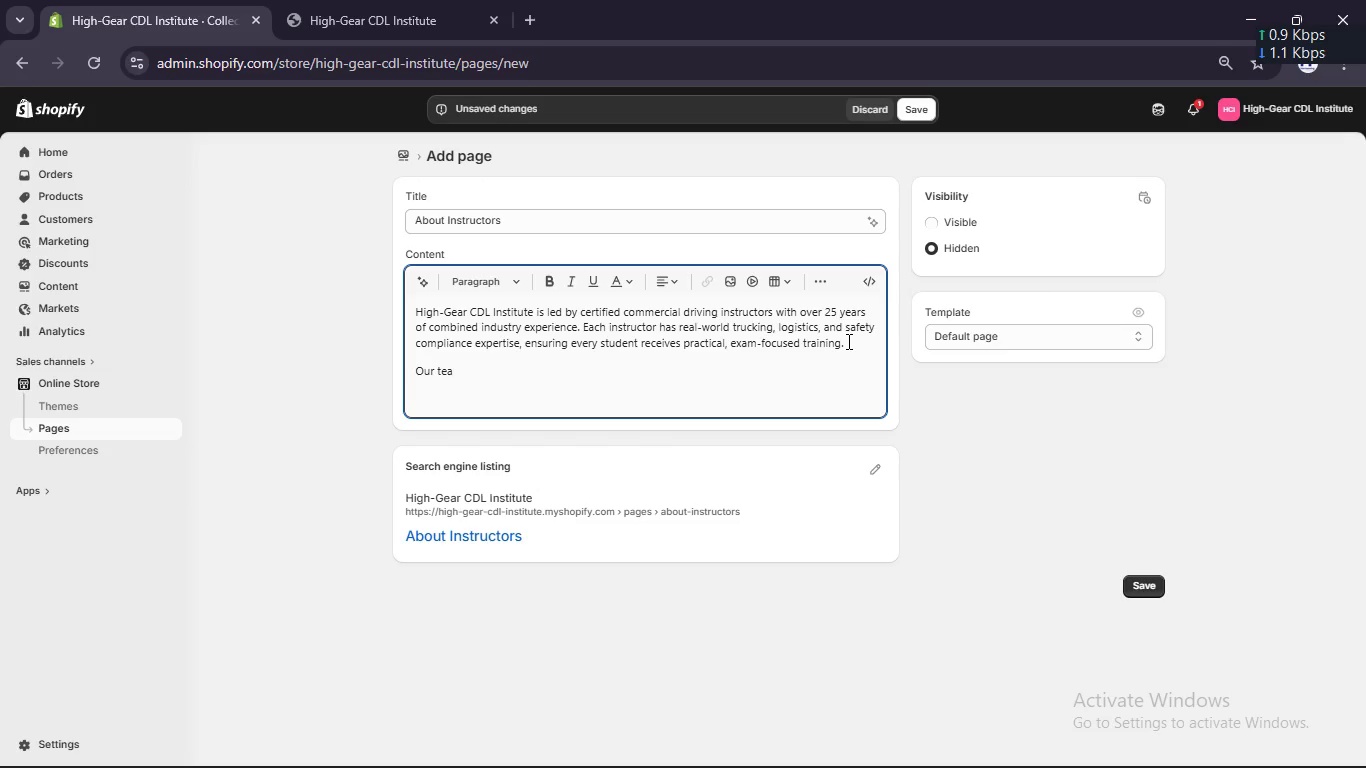 
wait(7.67)
 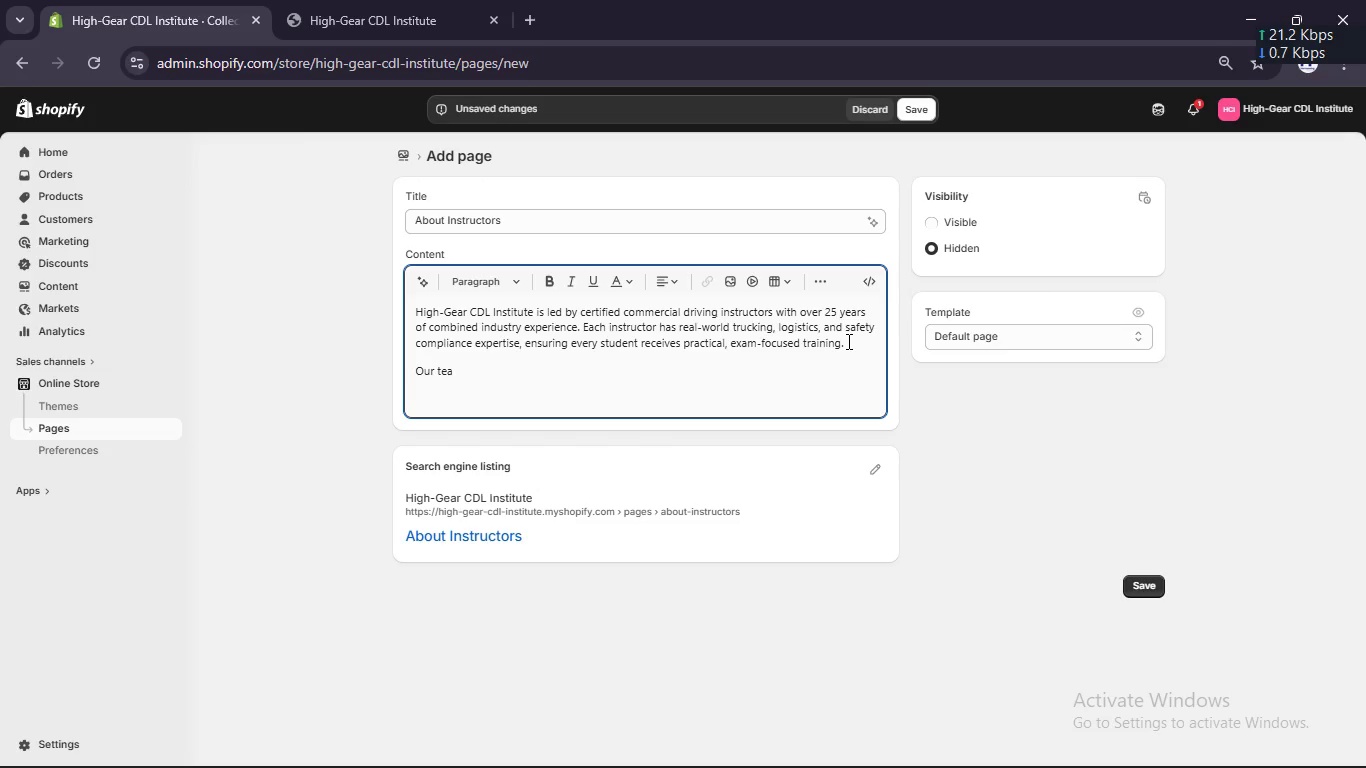 
type(m specializes in:)
 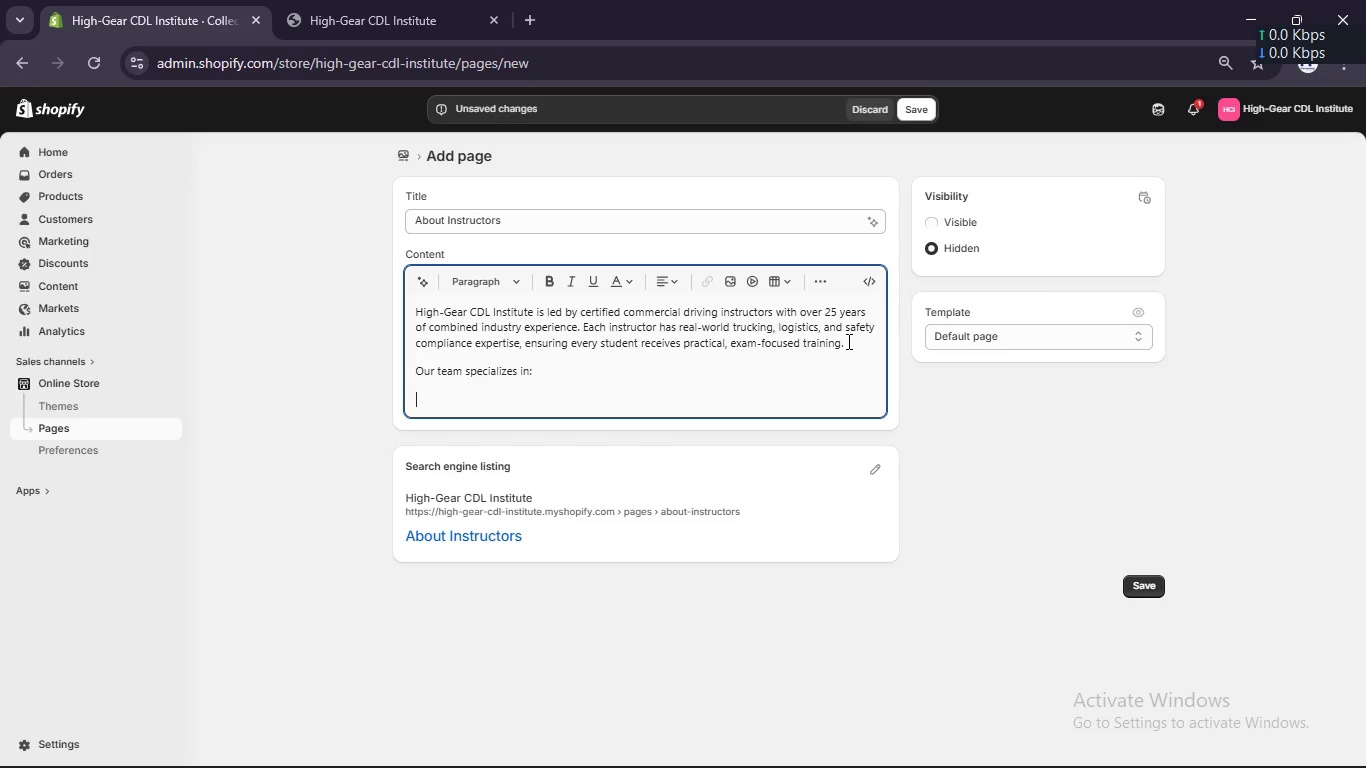 
 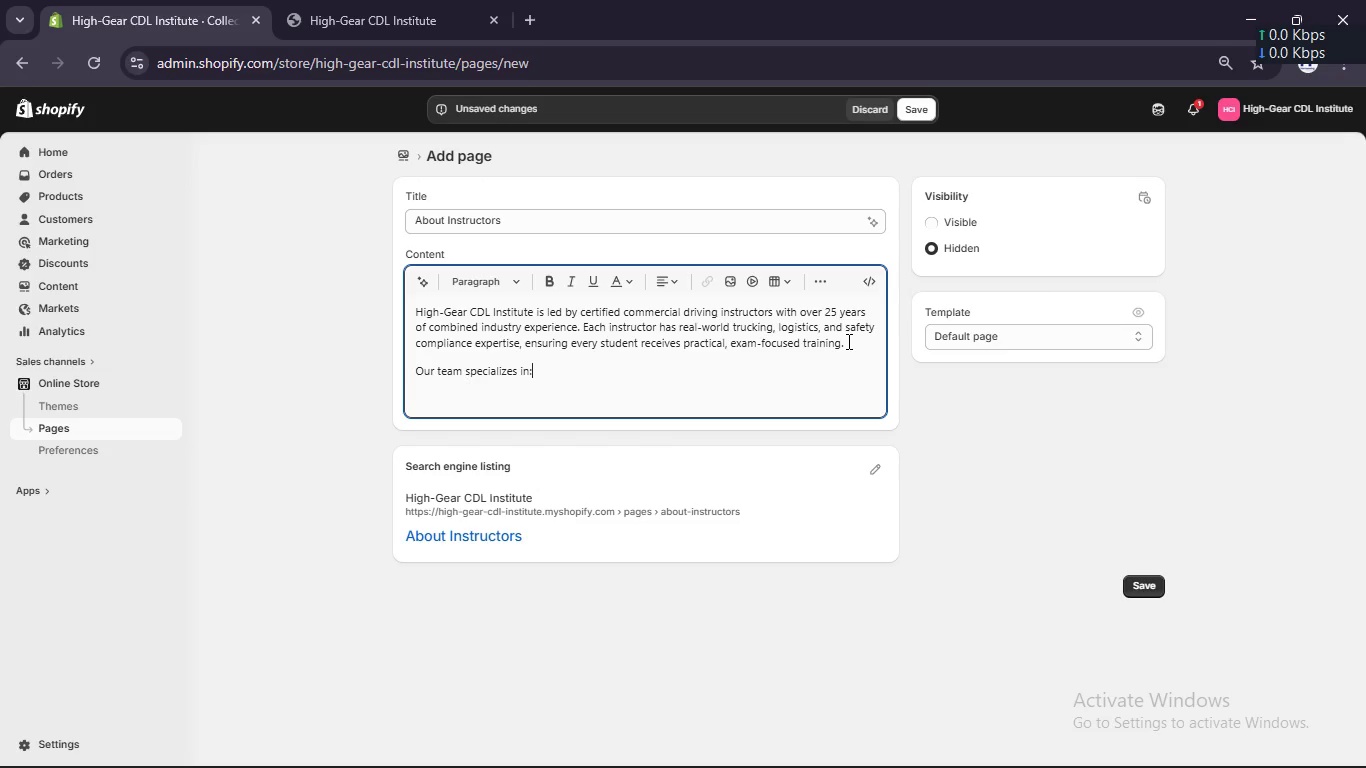 
key(Enter)
 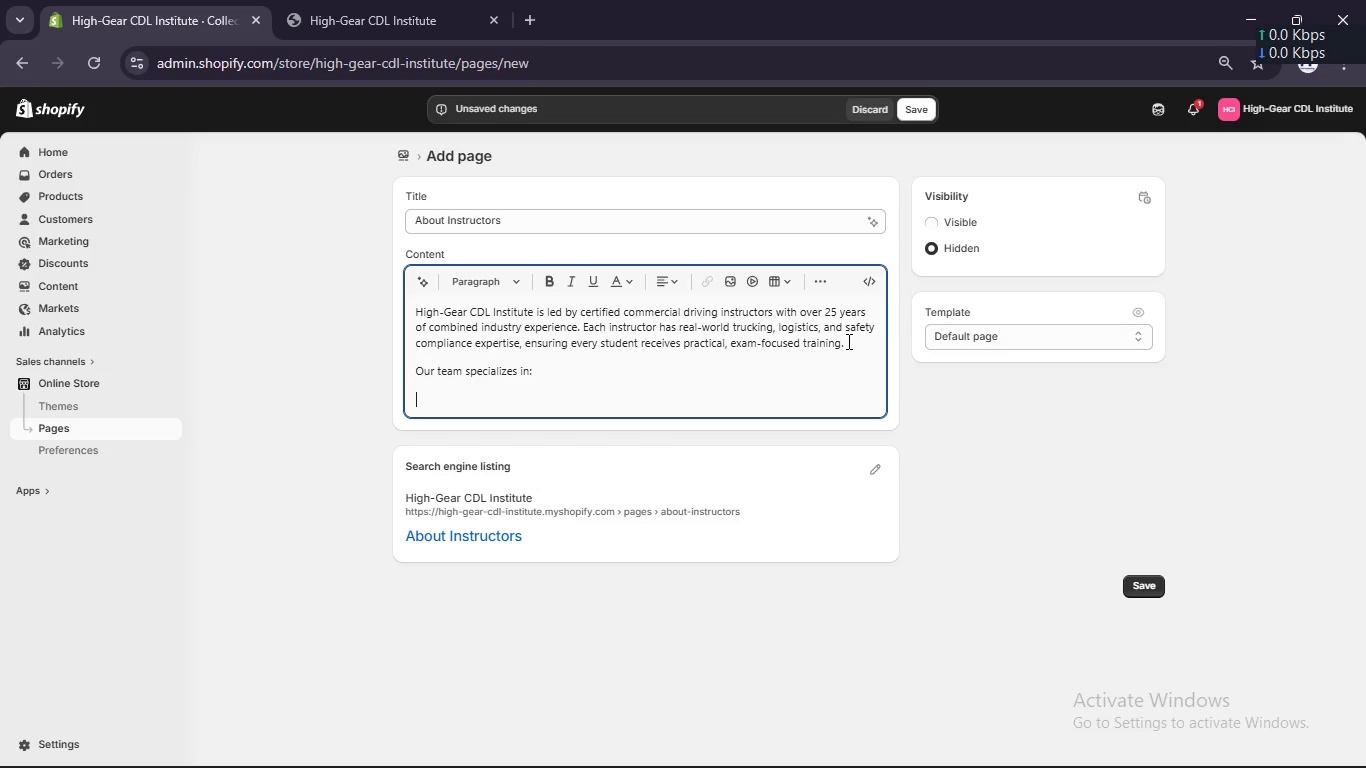 
type(- Class)
 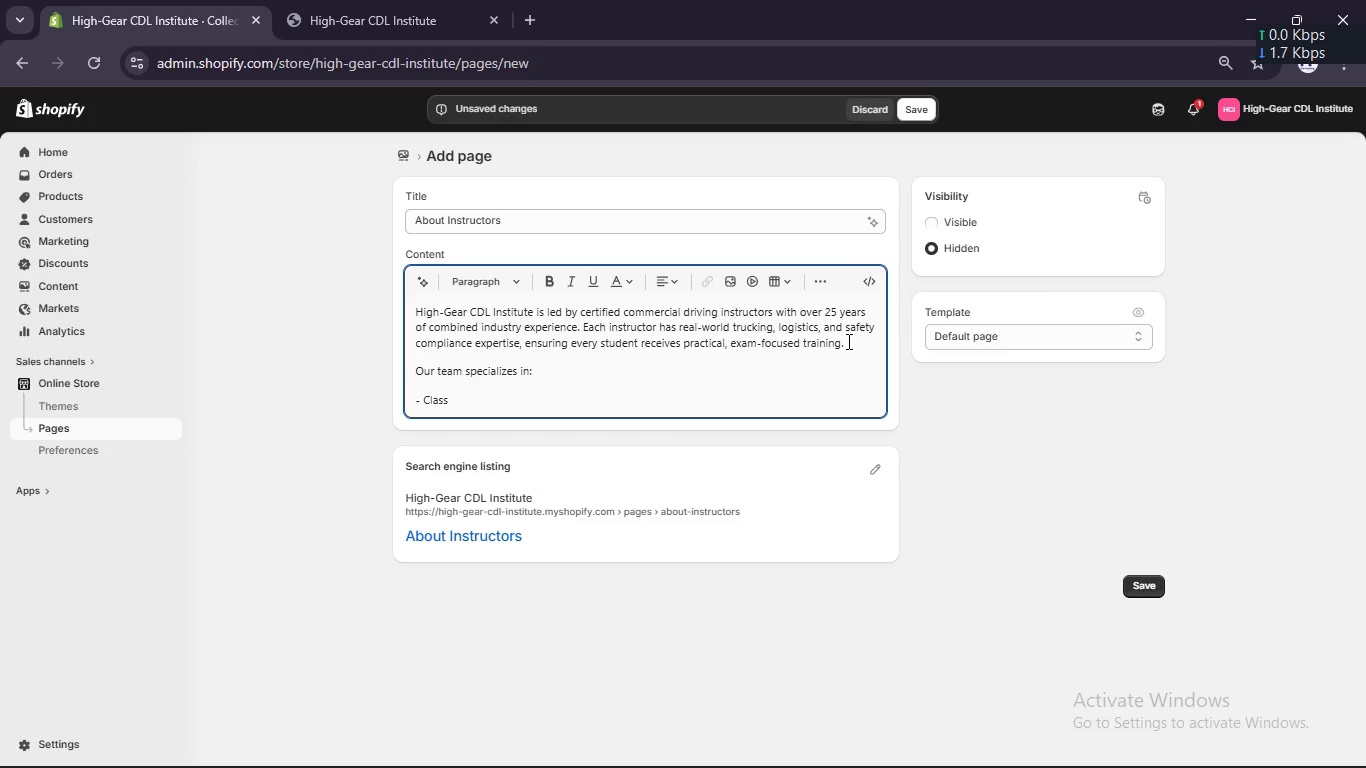 
type( A 7)
key(Backspace)
type(& Class B CDL preparation)
 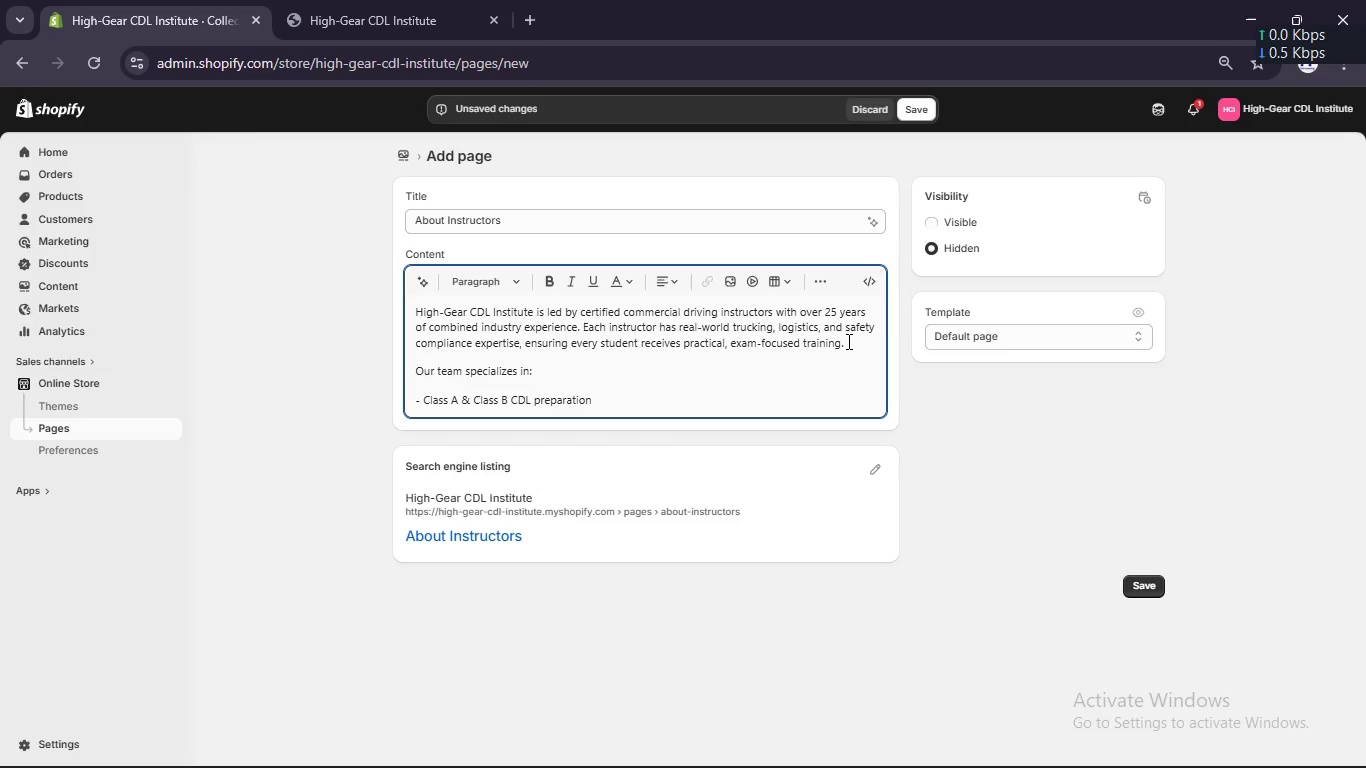 
wait(15.0)
 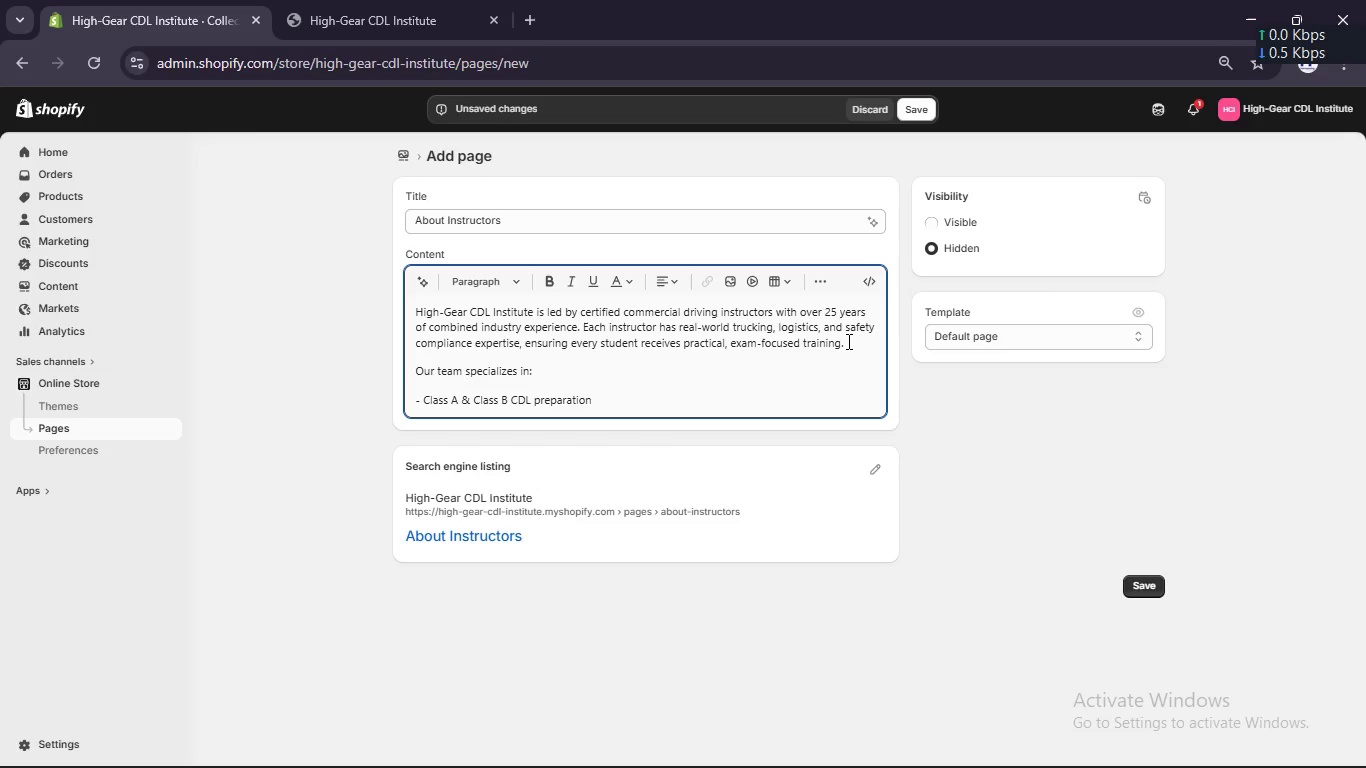 
key(Enter)
 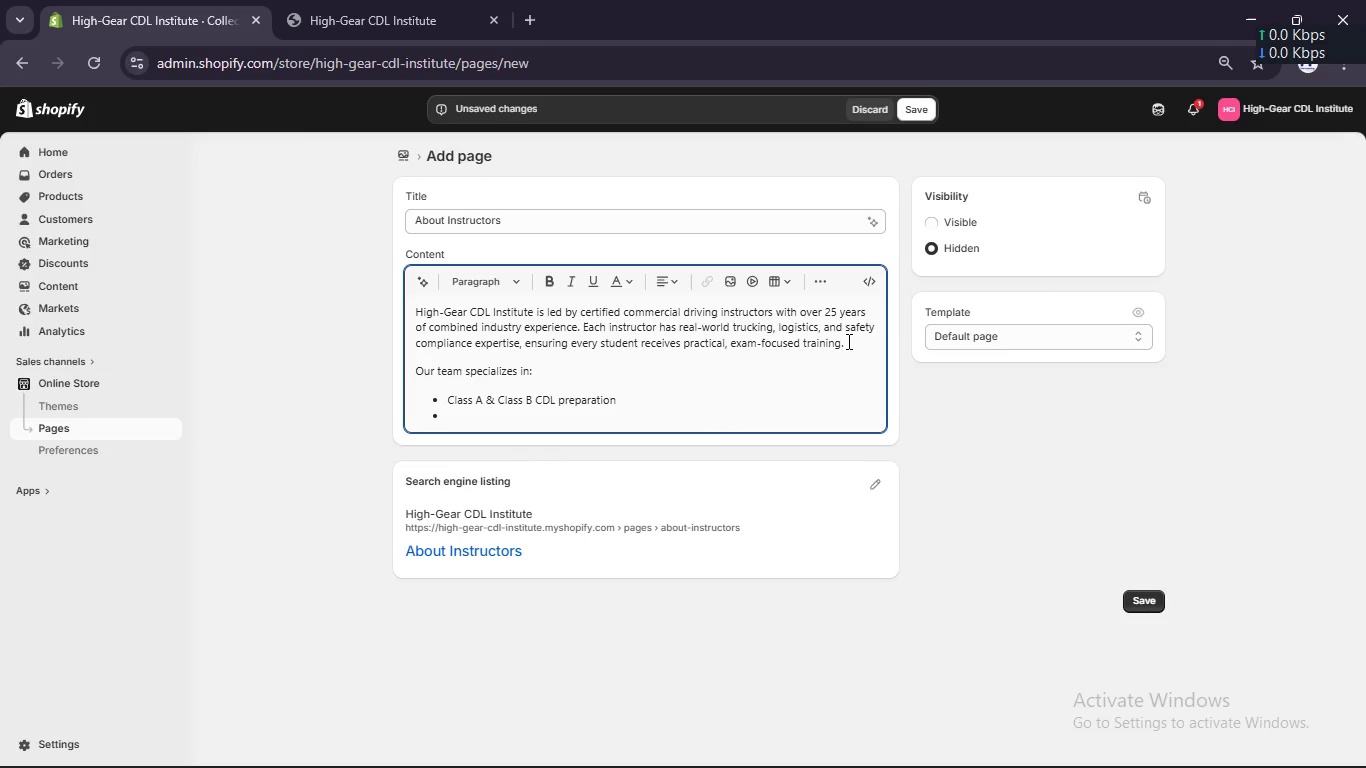 
type(DOT safety compliance)
 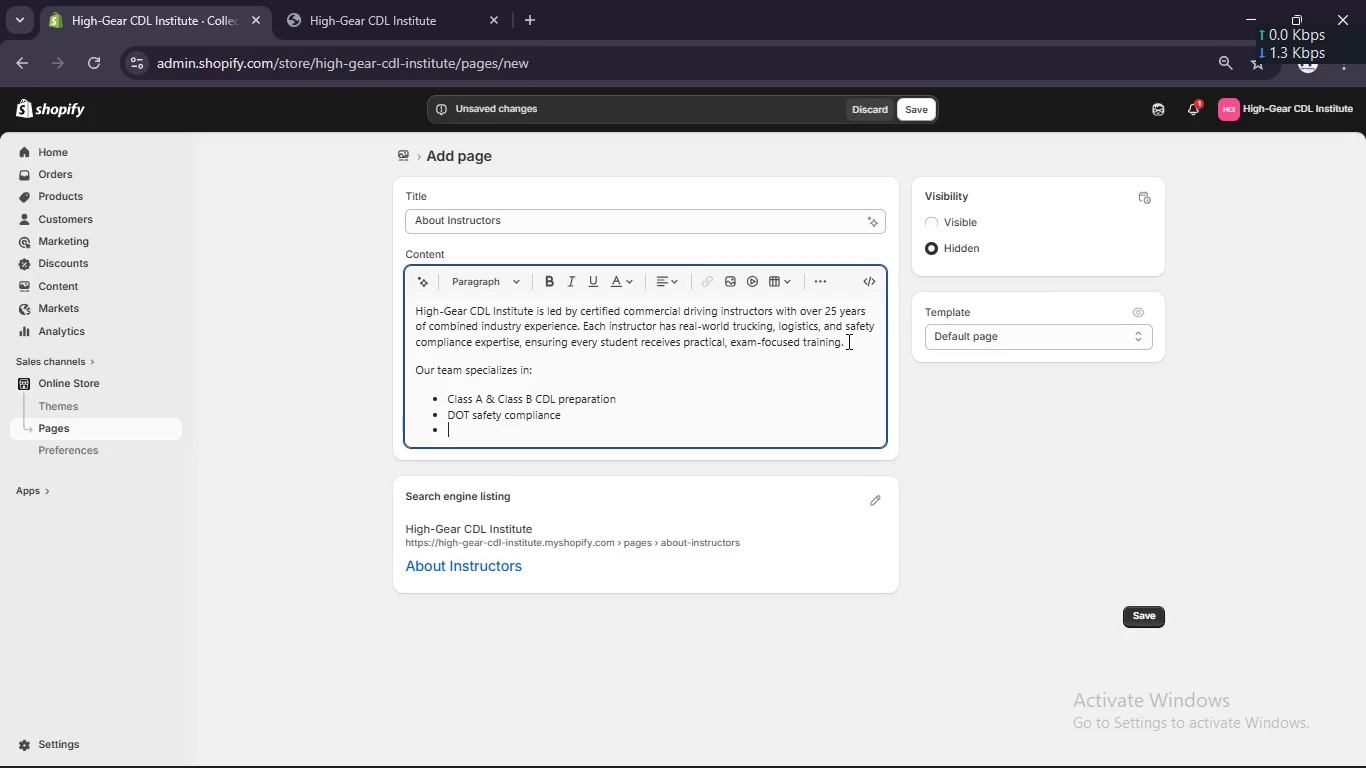 
key(Enter)
 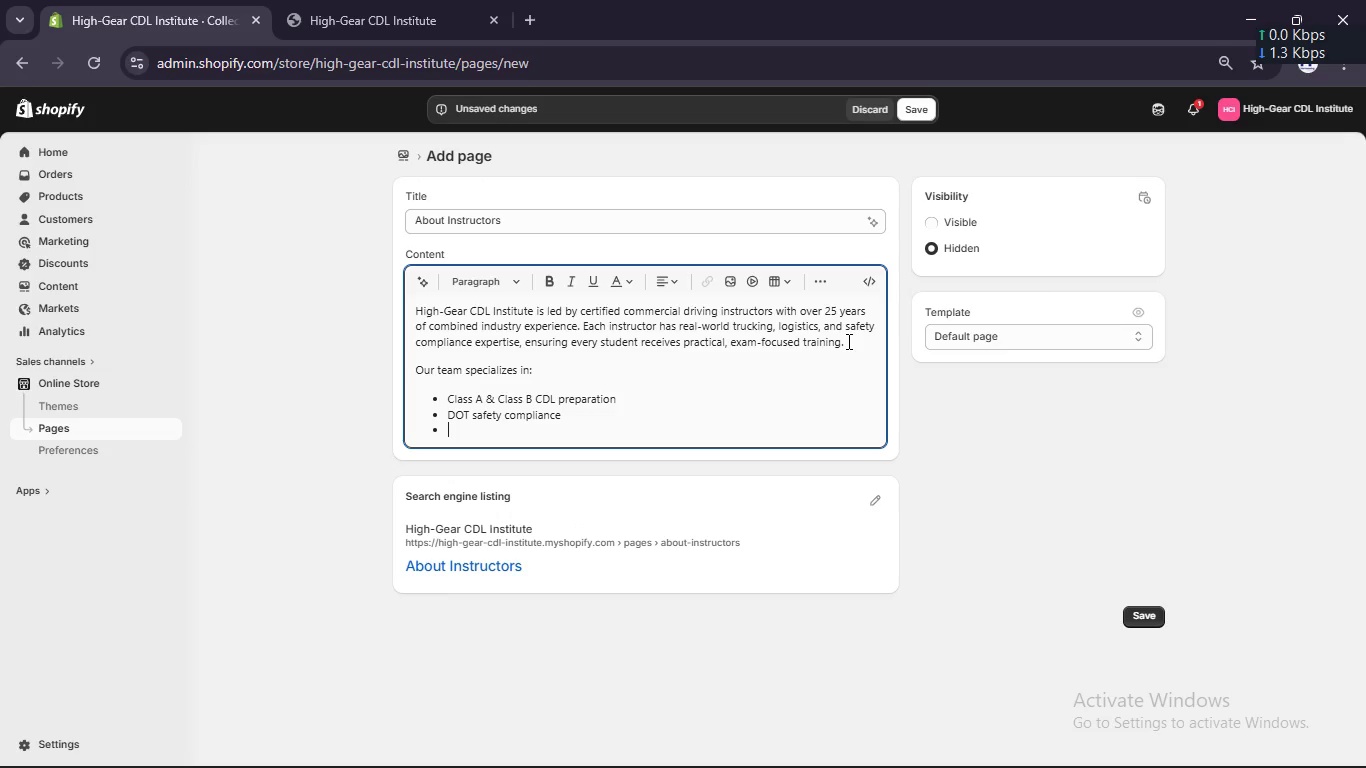 
type(Real-world drin)
key(Backspace)
type(ving scenarios)
 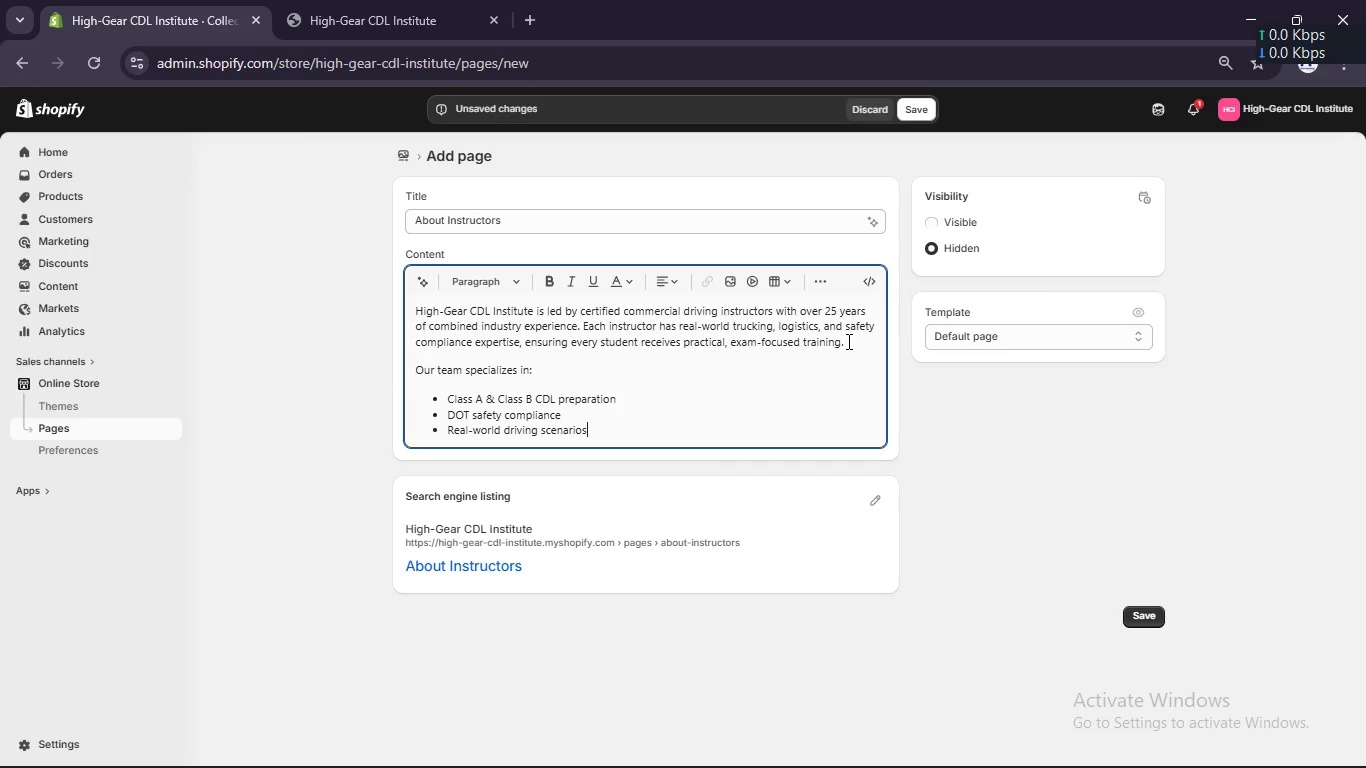 
key(Enter)
 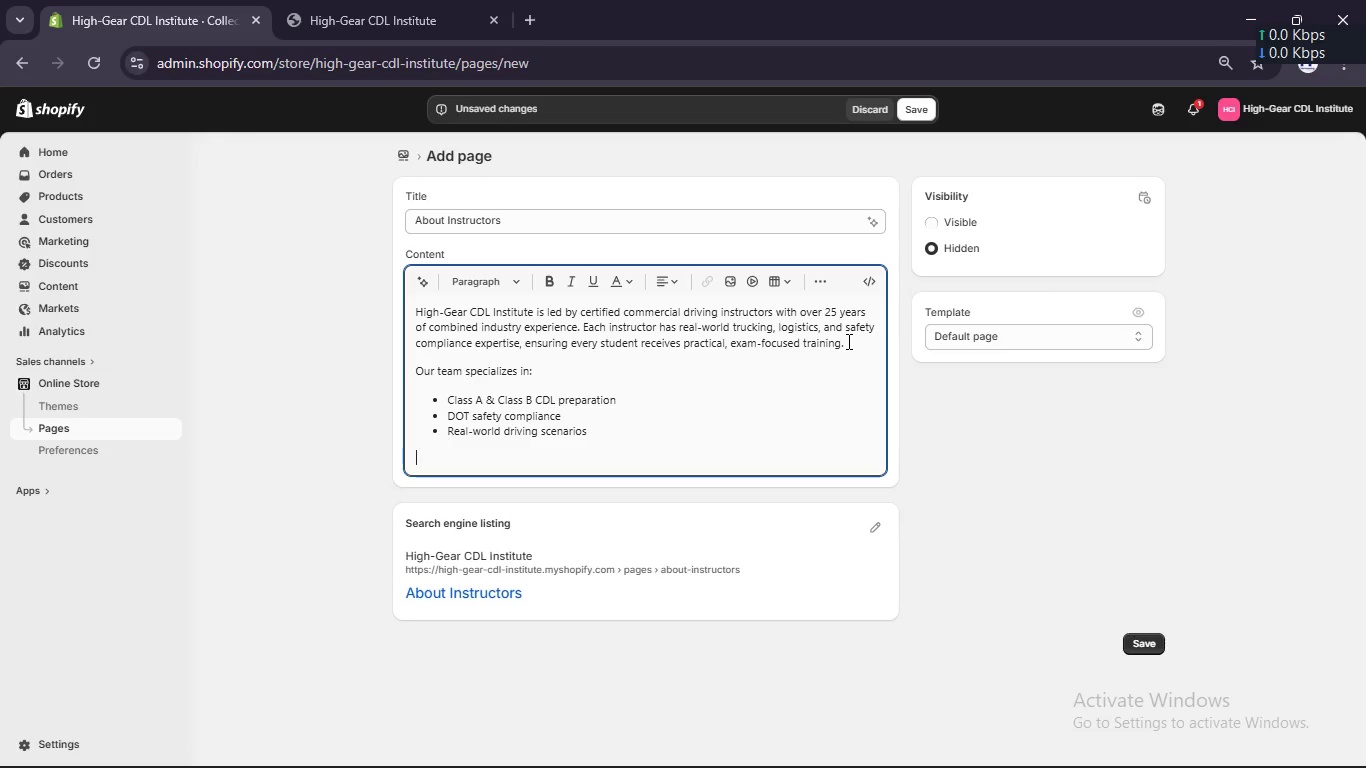 
key(Enter)
 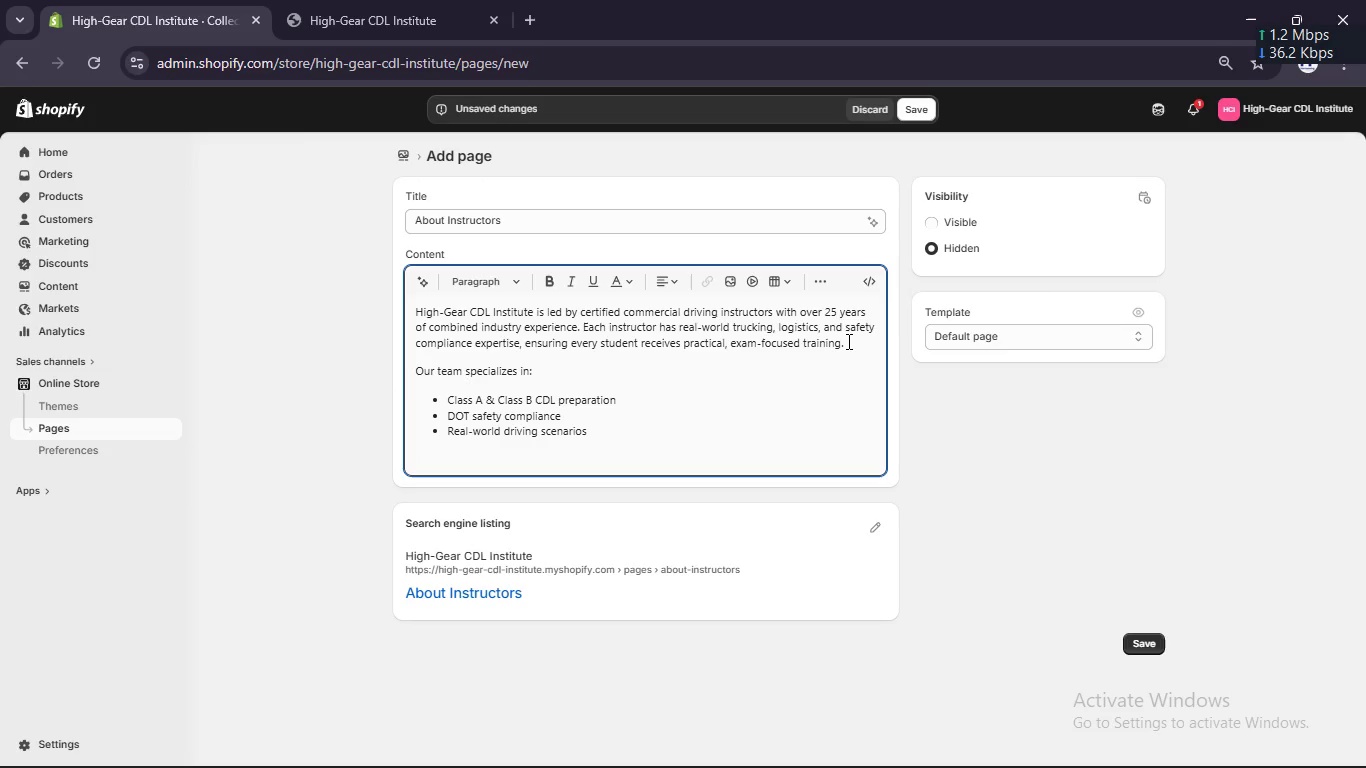 
type(We focus a )
key(Backspace)
key(Backspace)
type(on first-time pass success, combinig structr)
key(Backspace)
type(ured)
 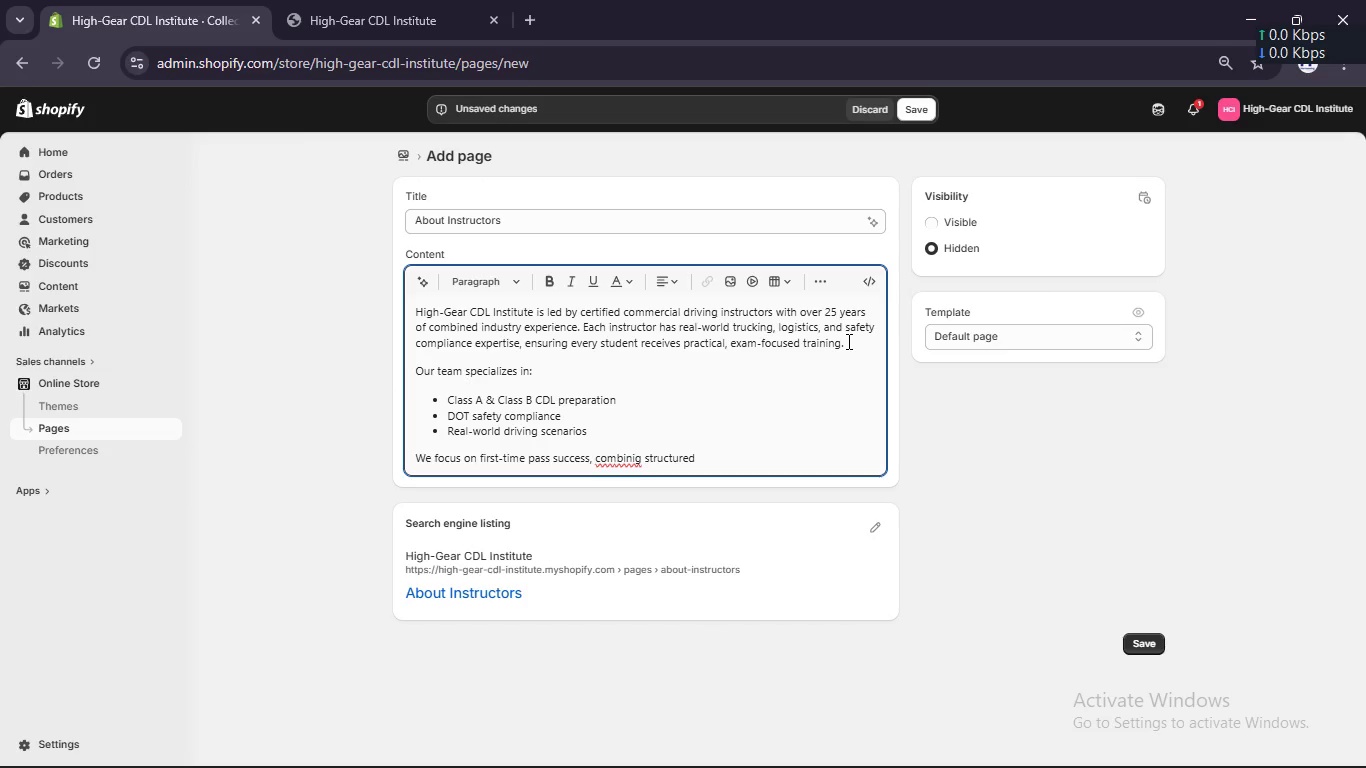 
wait(20.77)
 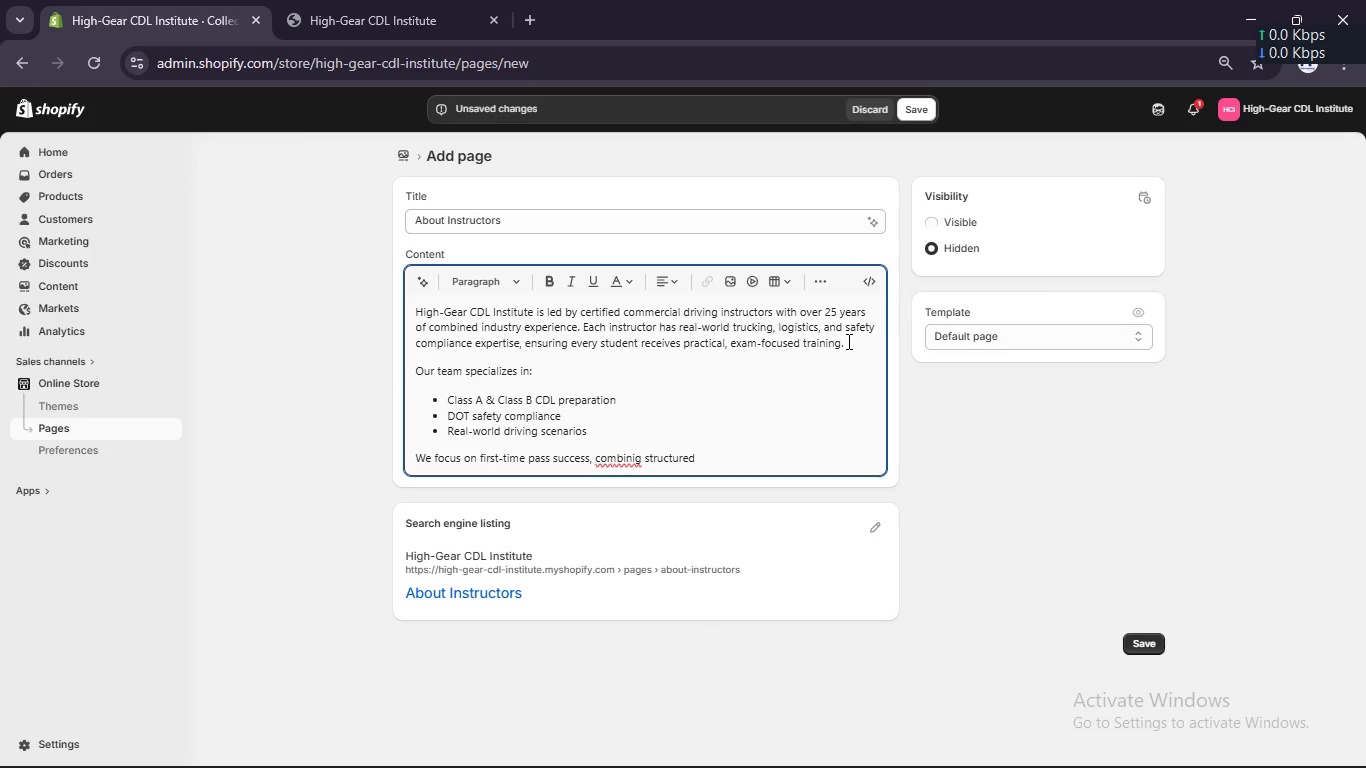 
type( curriculum with proven test star)
key(Backspace)
key(Backspace)
type(rategies.)
 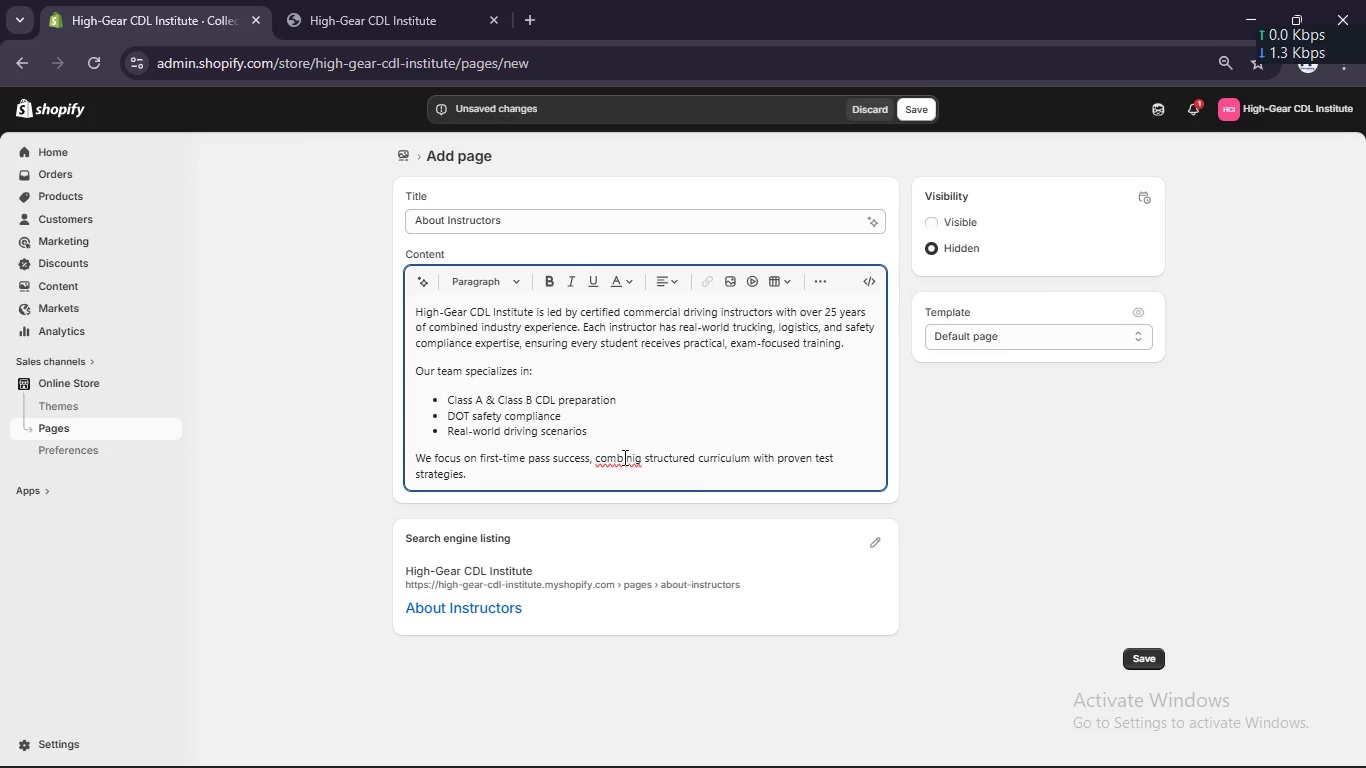 
left_click([637, 462])
 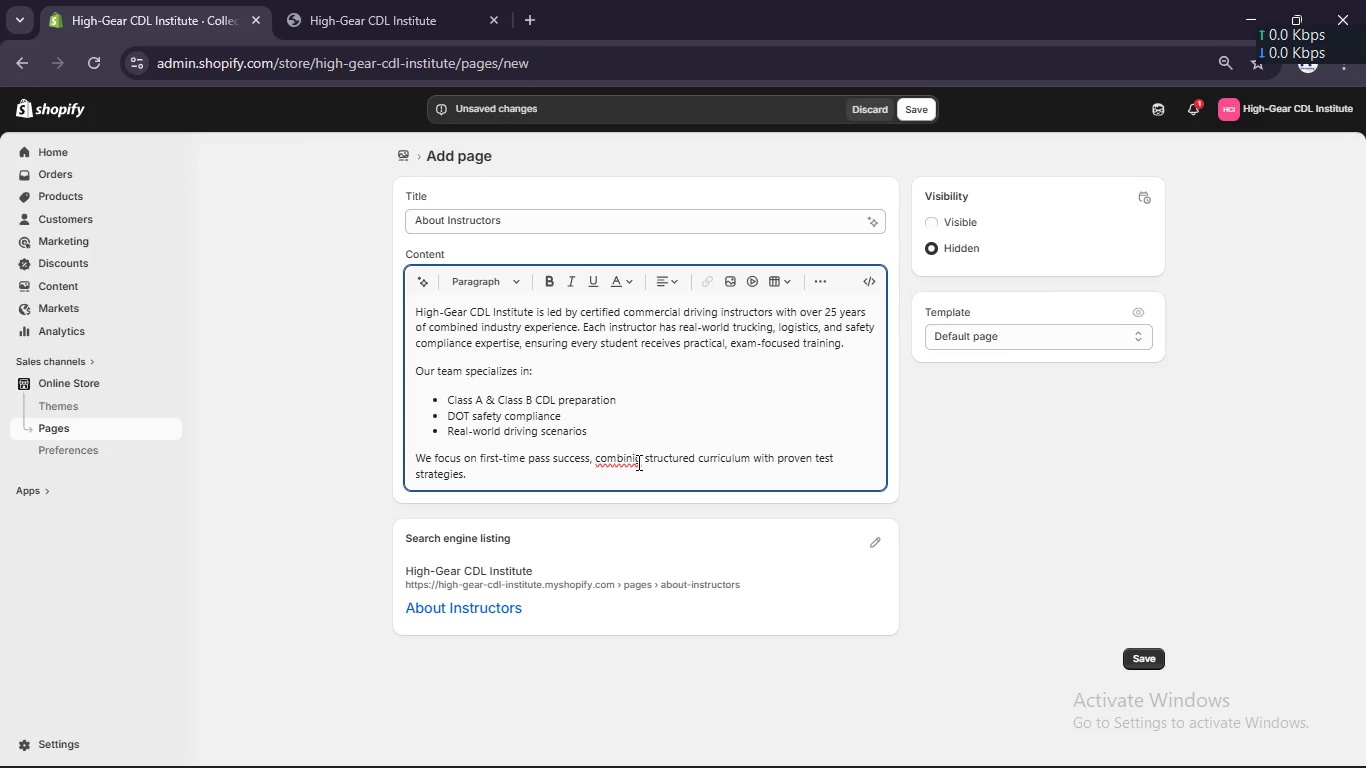 
key(N)
 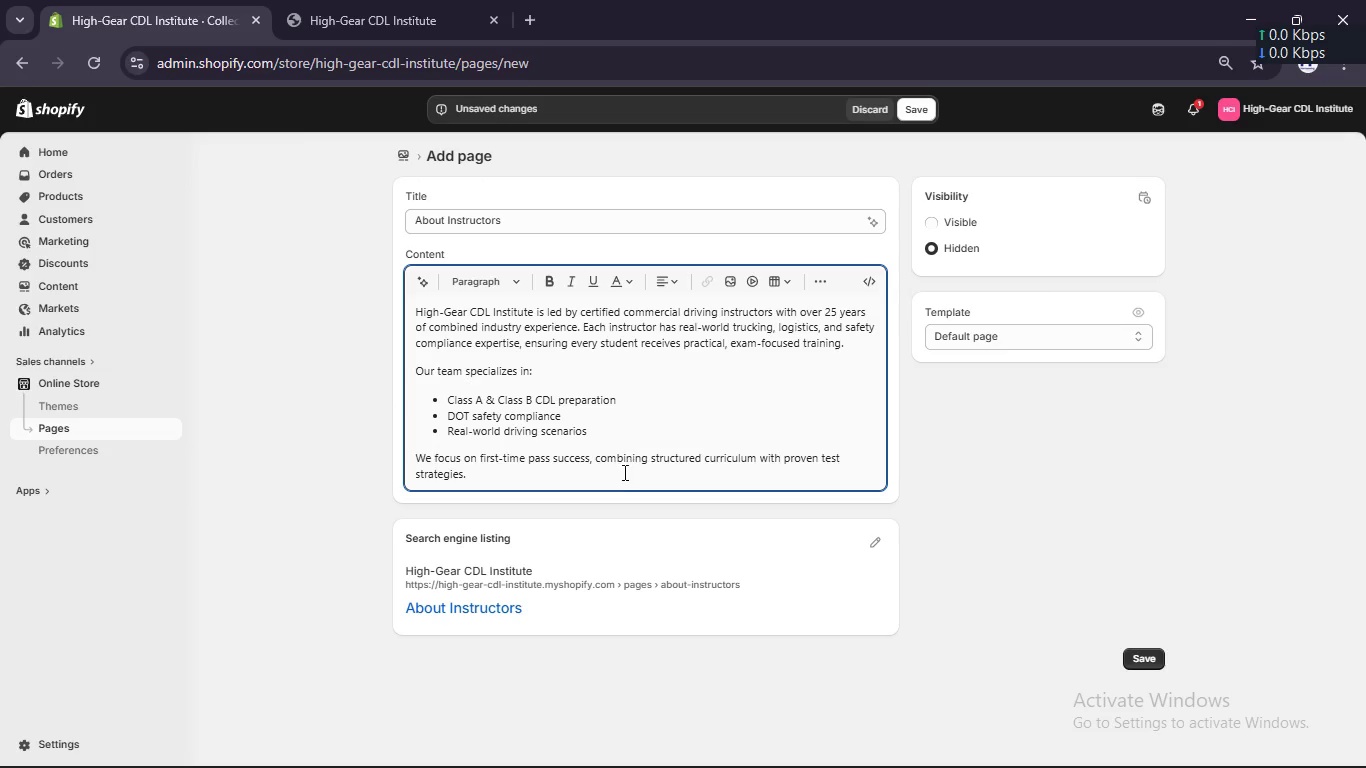 
left_click([622, 475])
 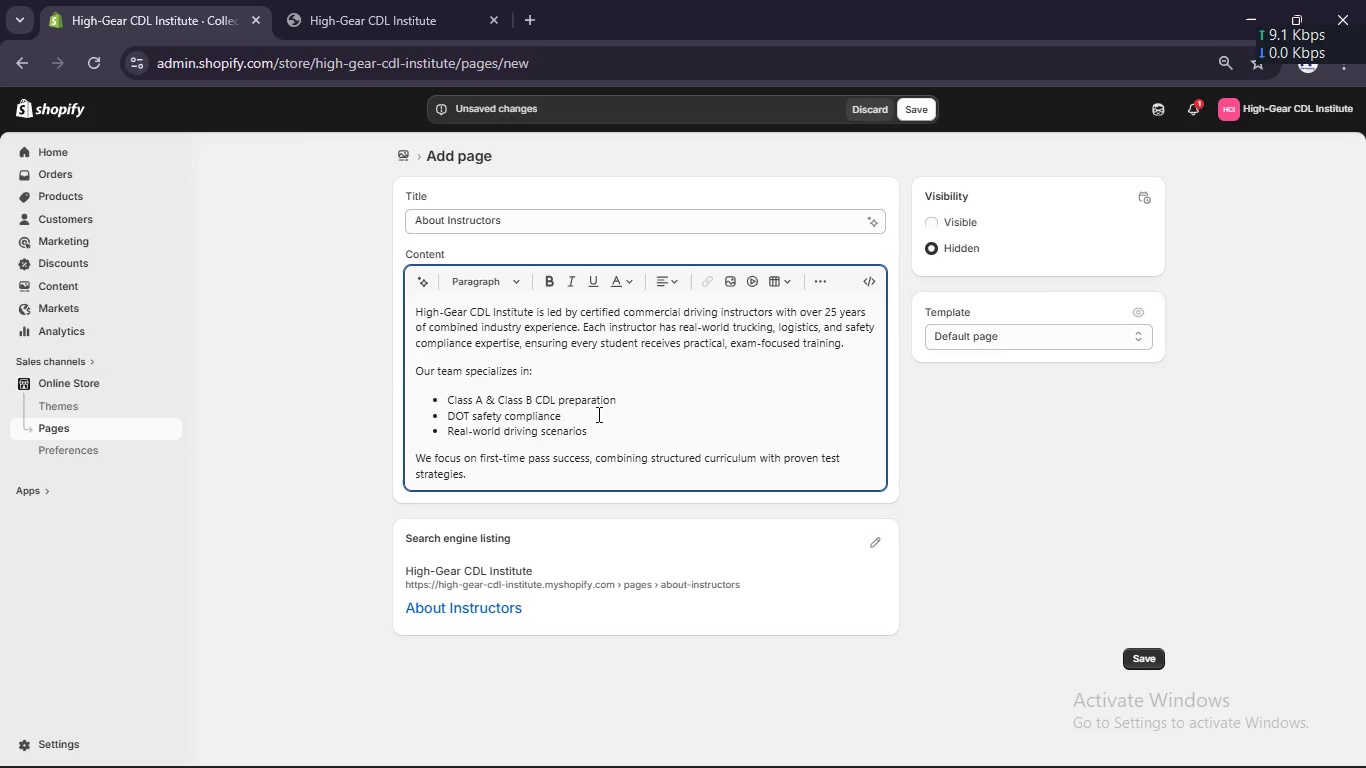 
scroll: coordinate [597, 414], scroll_direction: up, amount: 1.0
 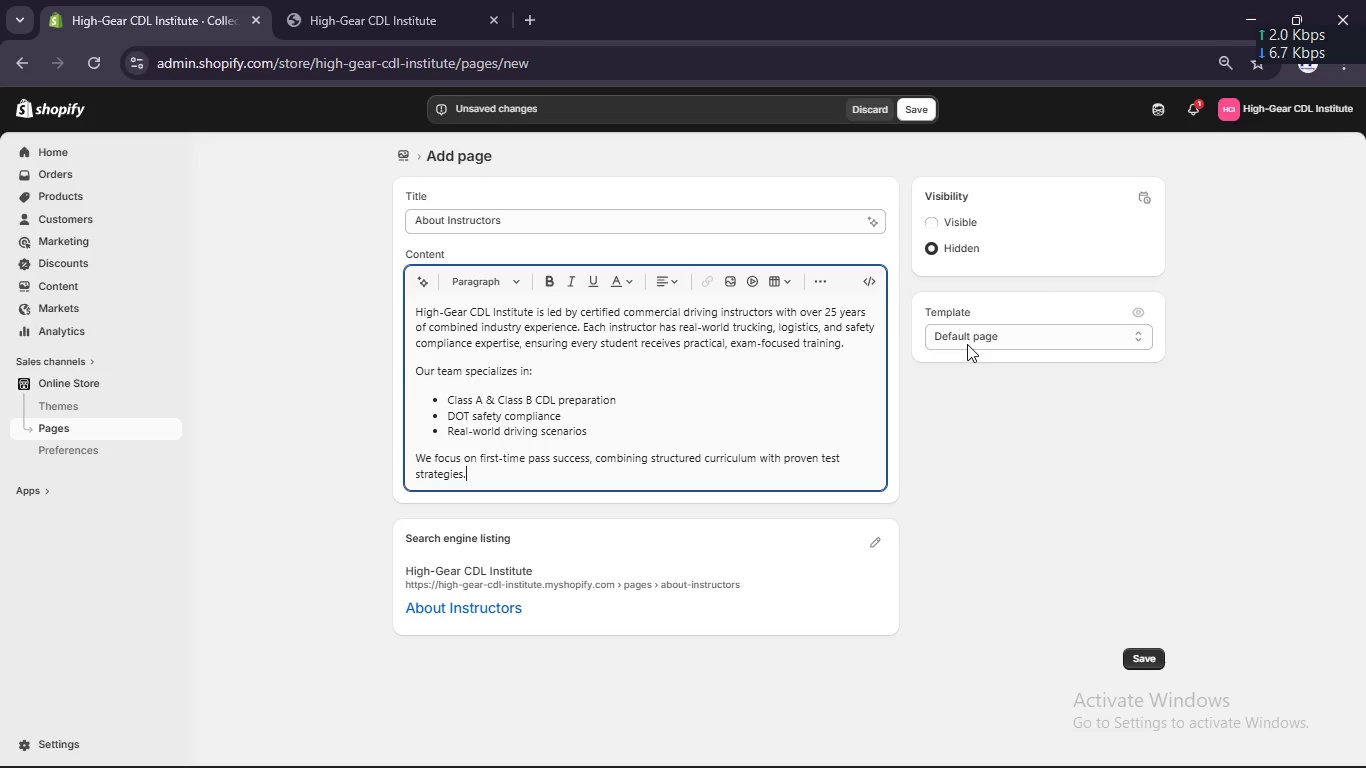 
left_click([937, 222])
 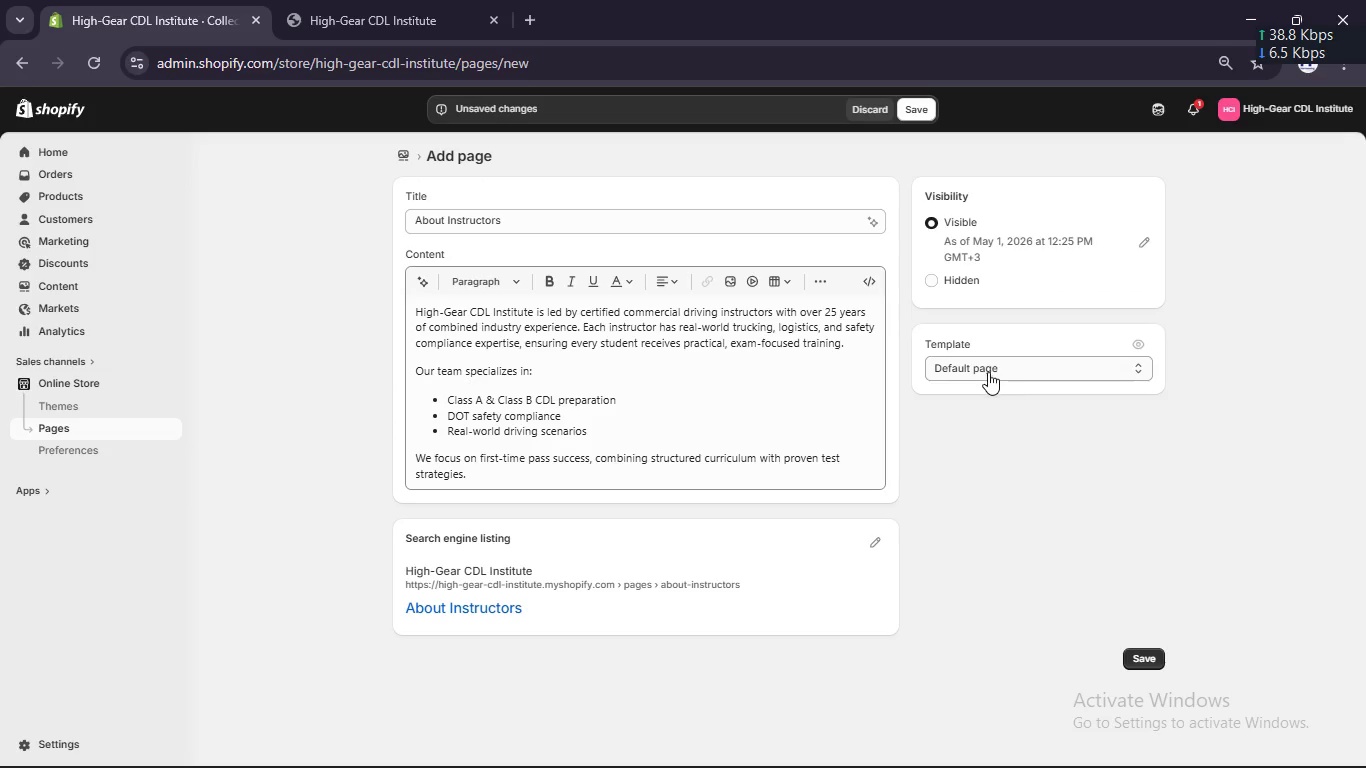 
left_click([988, 374])
 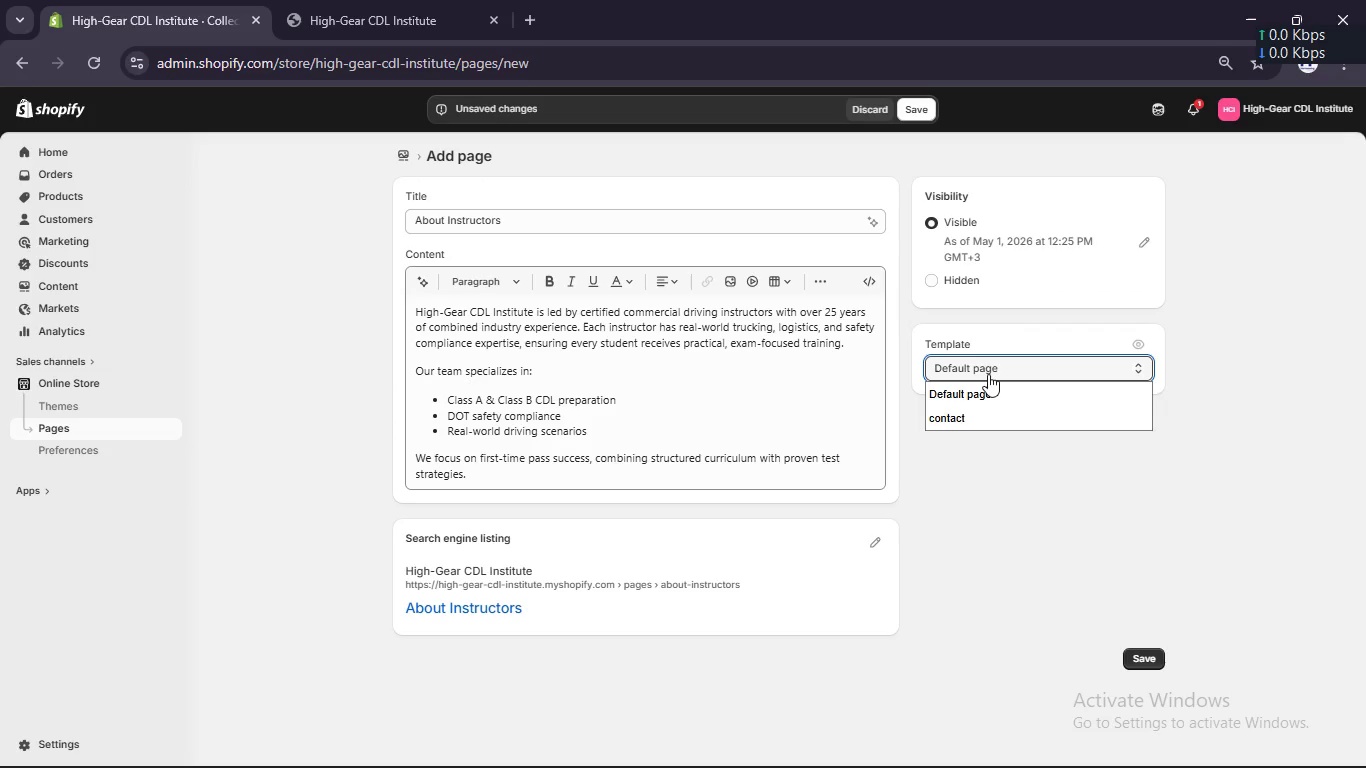 
left_click([988, 374])
 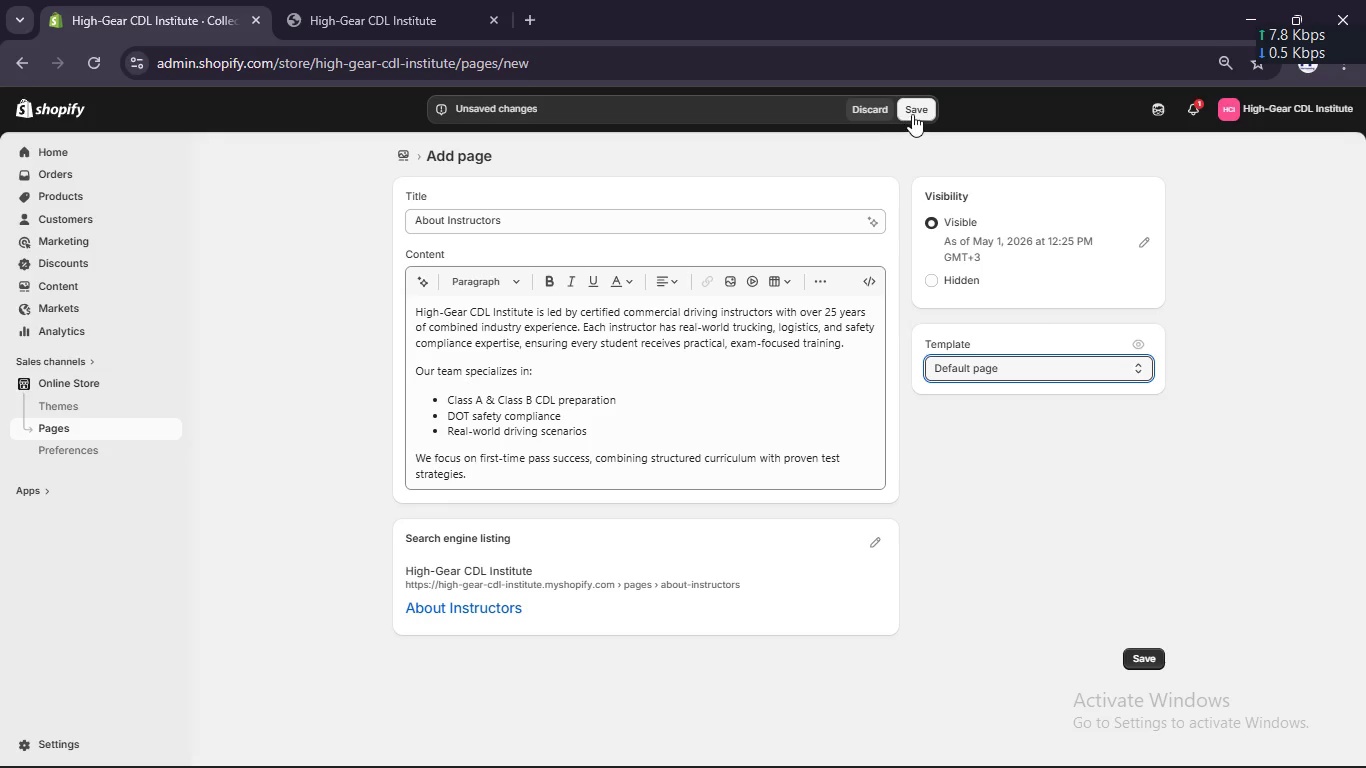 
left_click([914, 114])
 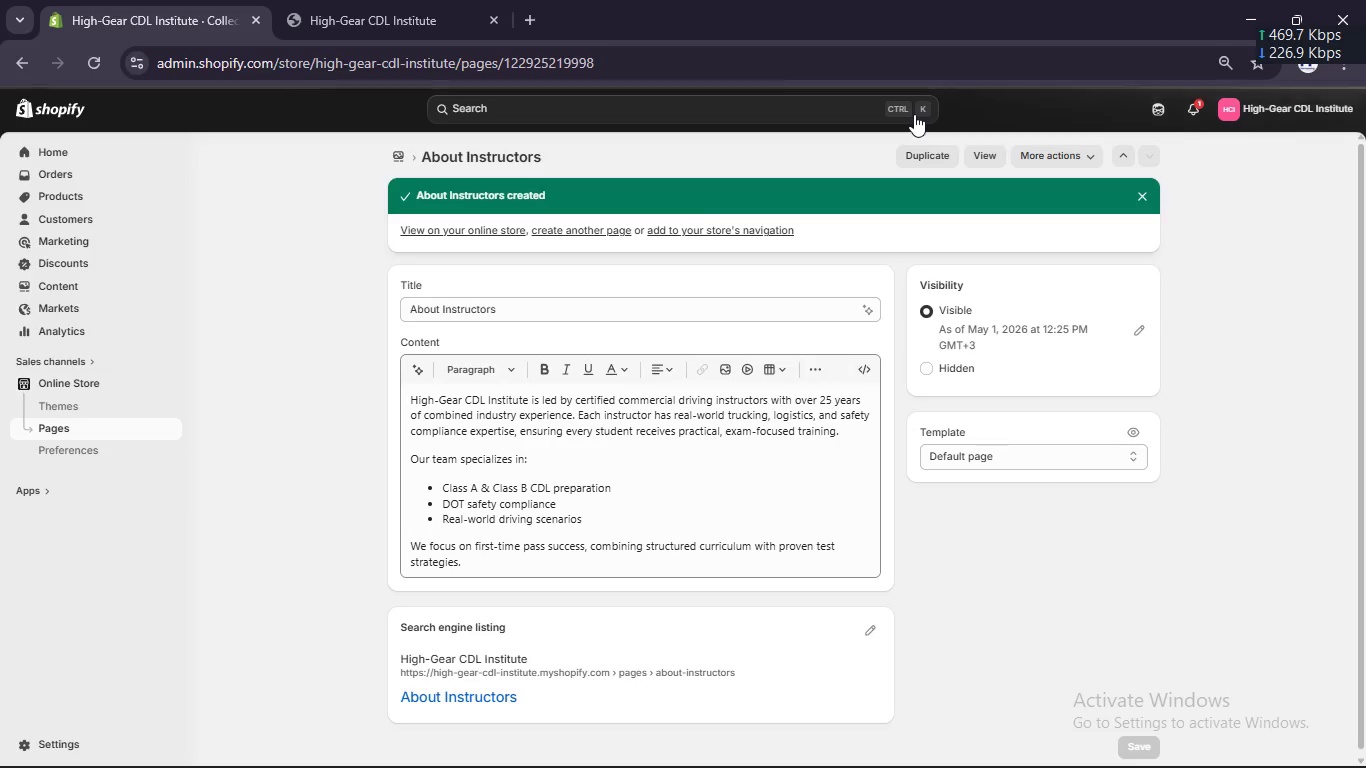 
wait(5.75)
 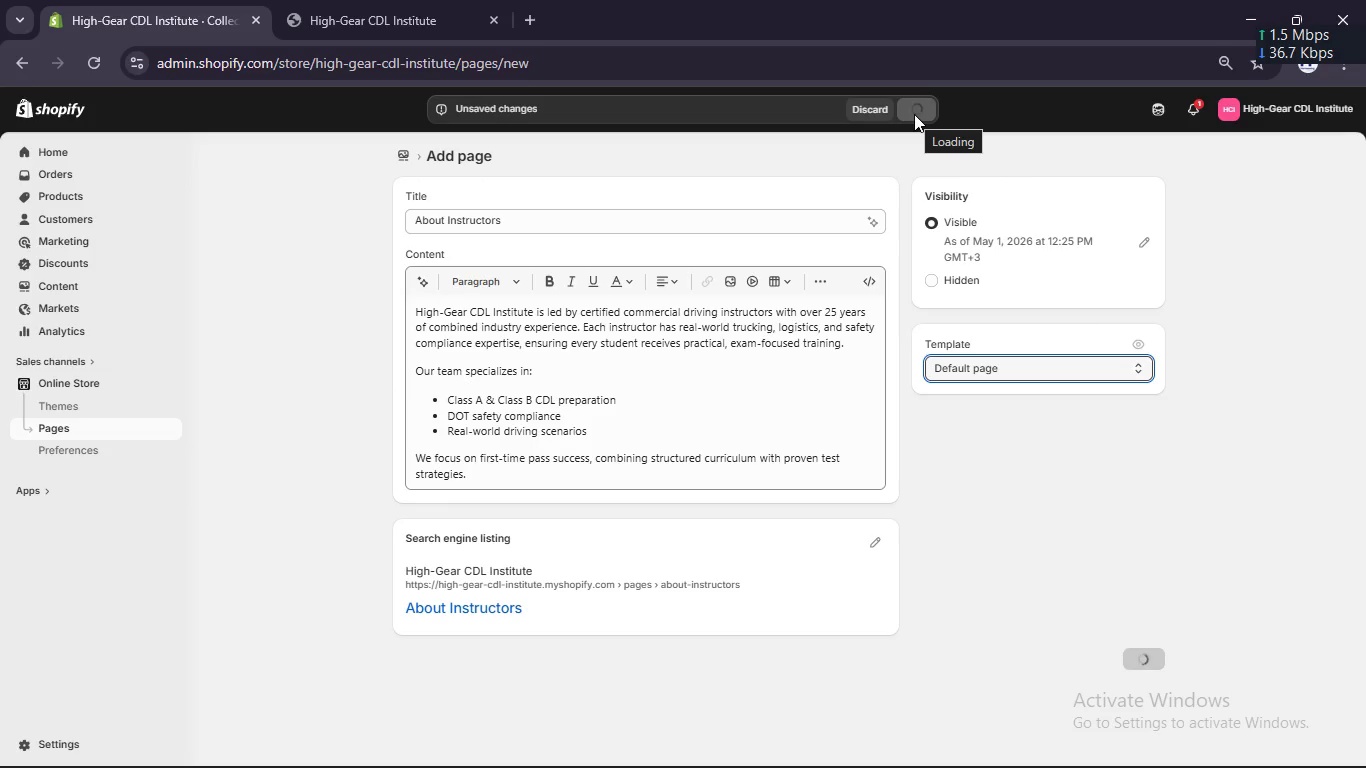 
left_click([598, 229])
 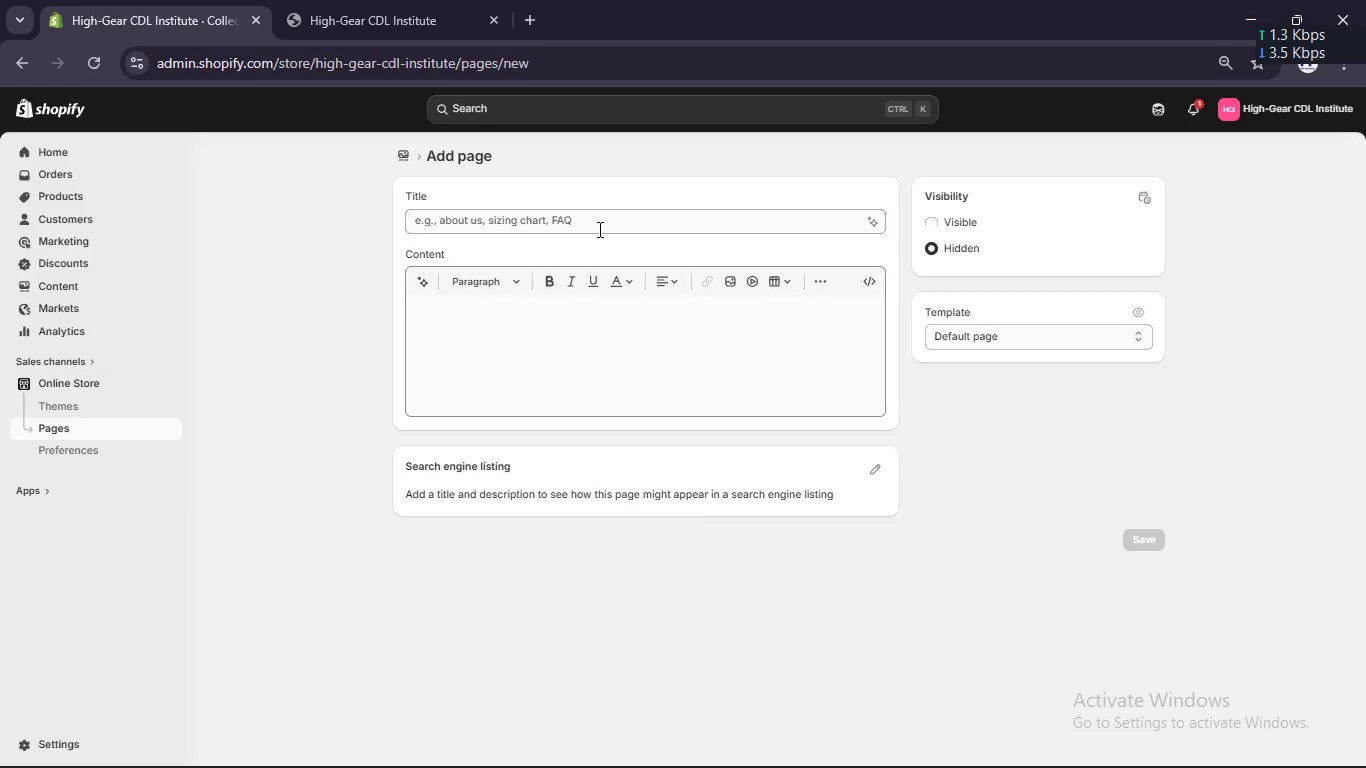 
left_click([598, 229])
 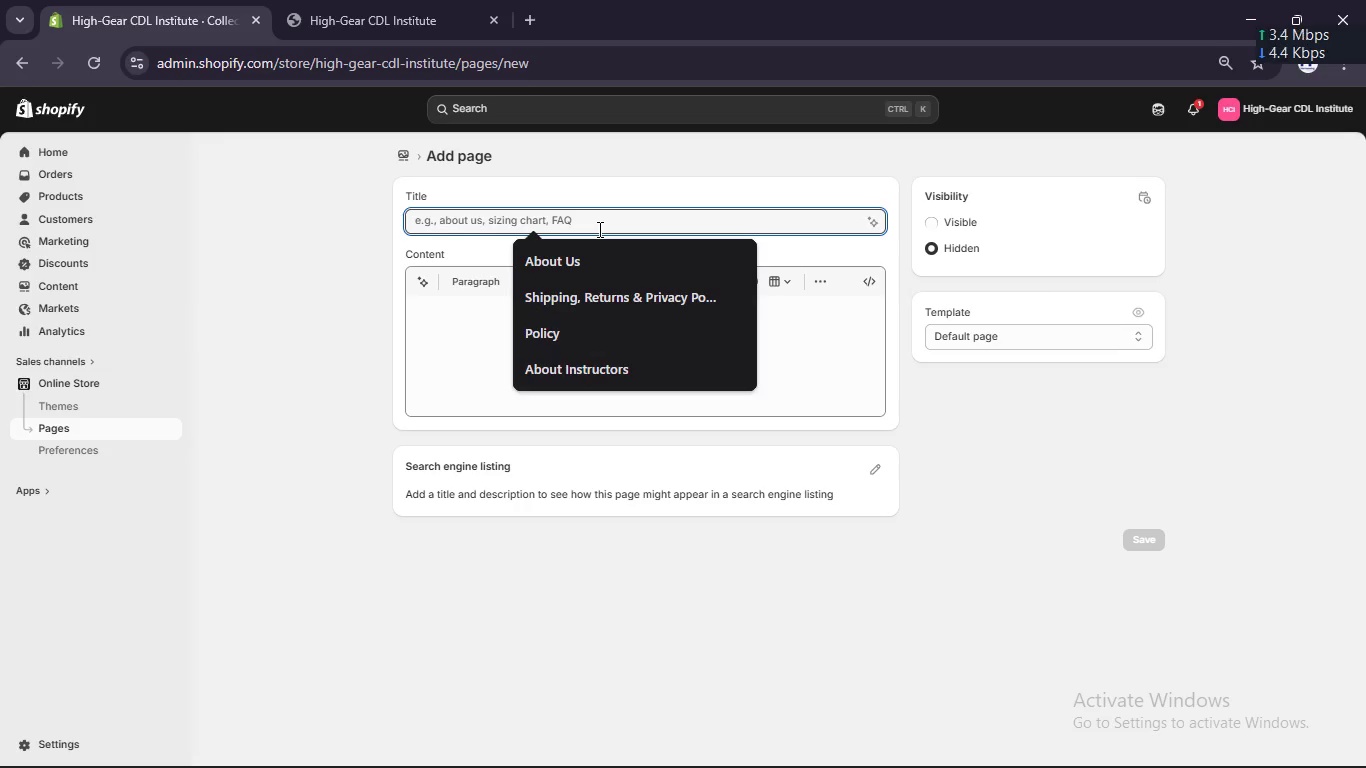 
type(CDL Lince)
 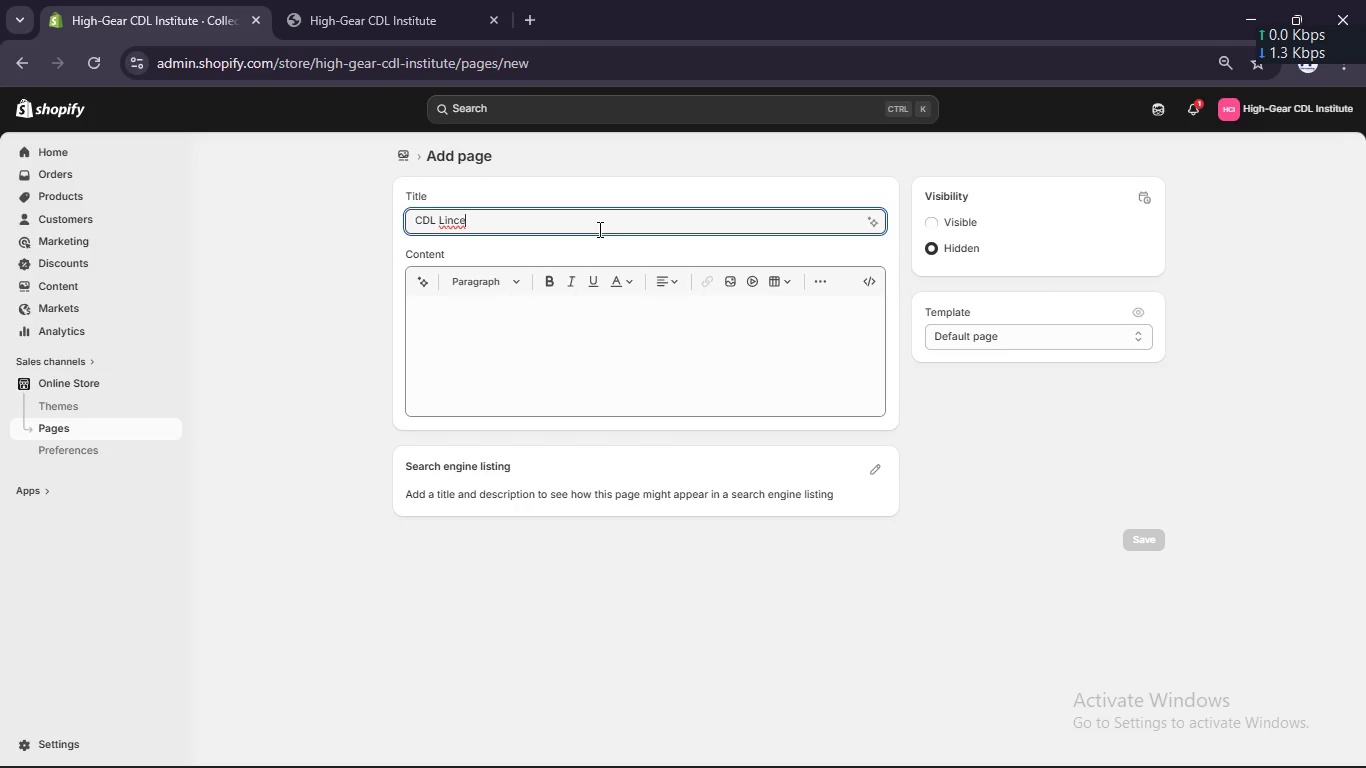 
left_click([598, 229])
 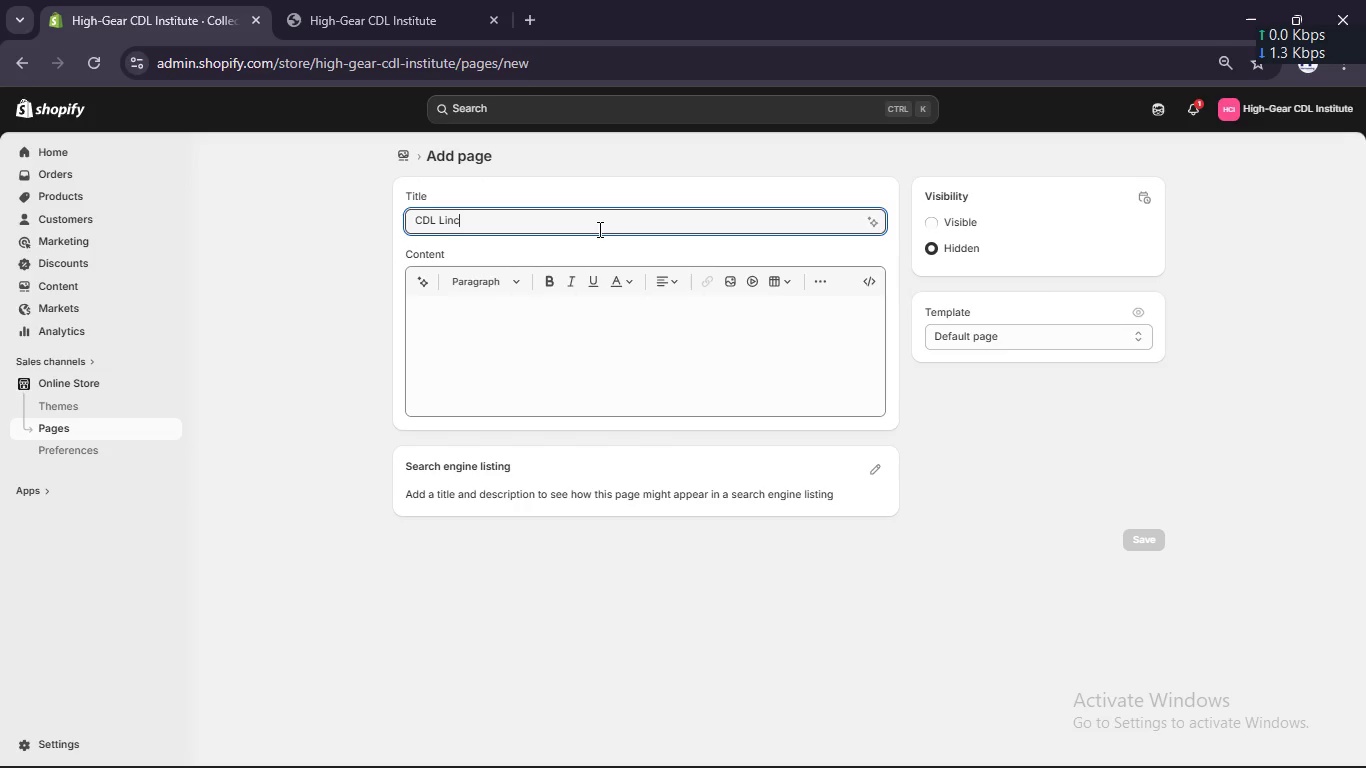 
key(Backspace)
key(Backspace)
key(Backspace)
type(cense Requiremeny)
key(Backspace)
type(ts)
 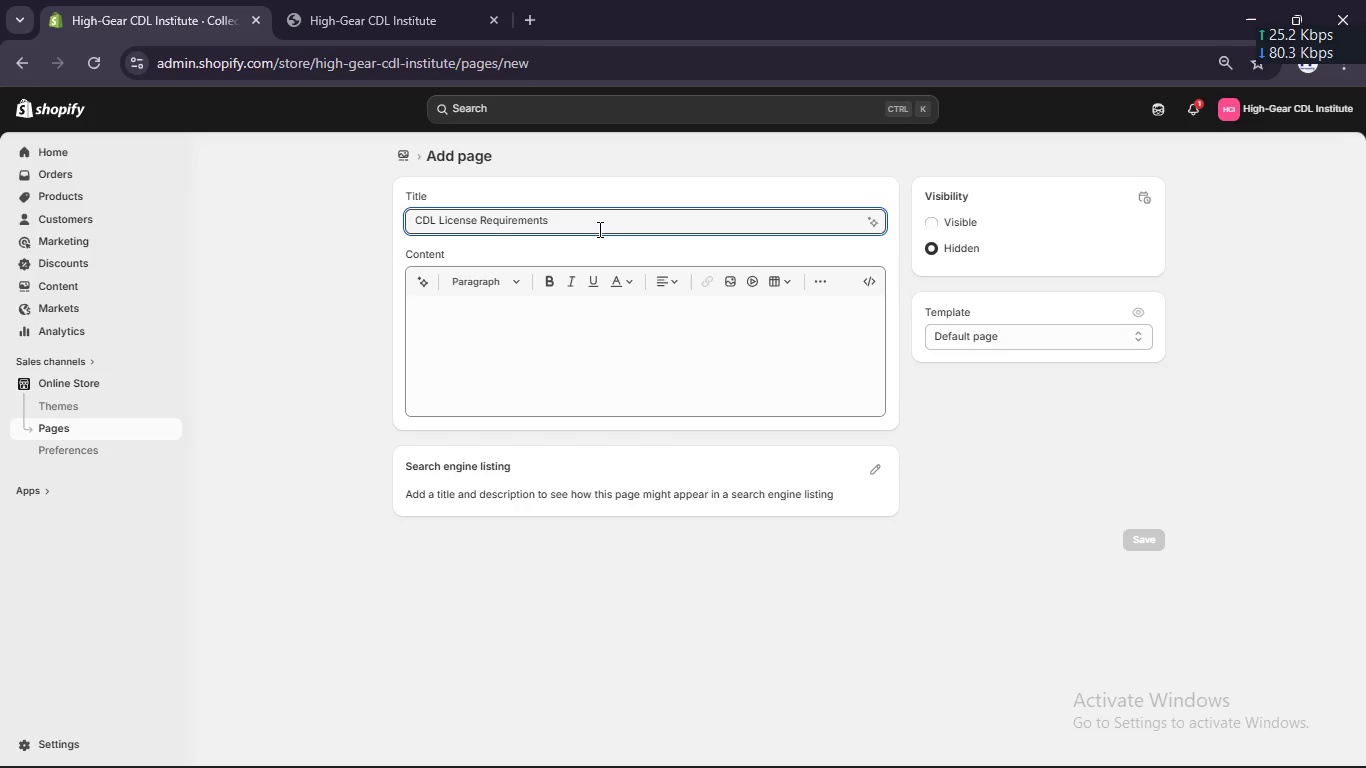 
left_click([595, 327])
 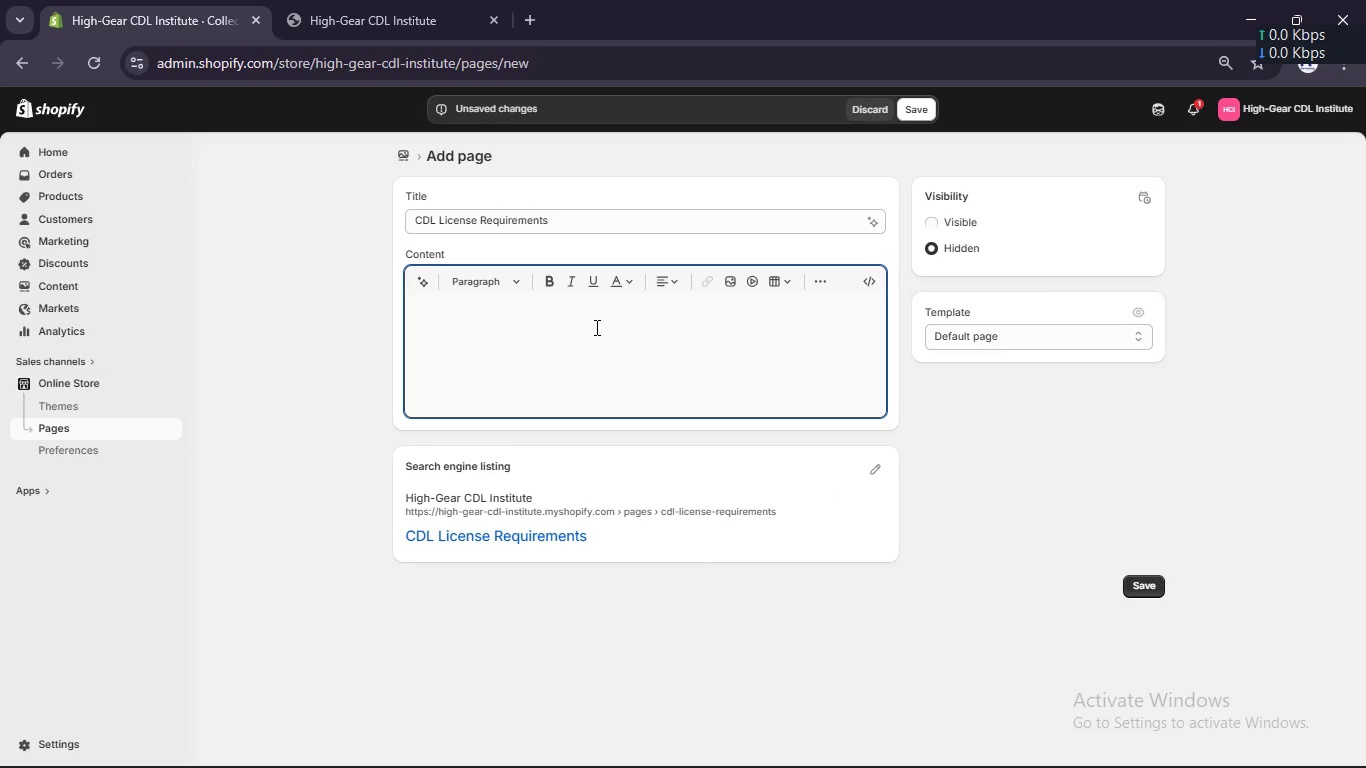 
type(To obtain a Commercial Driver's License (CDL), applicn)
key(Backspace)
type(ants must meet federal and state requirements)
 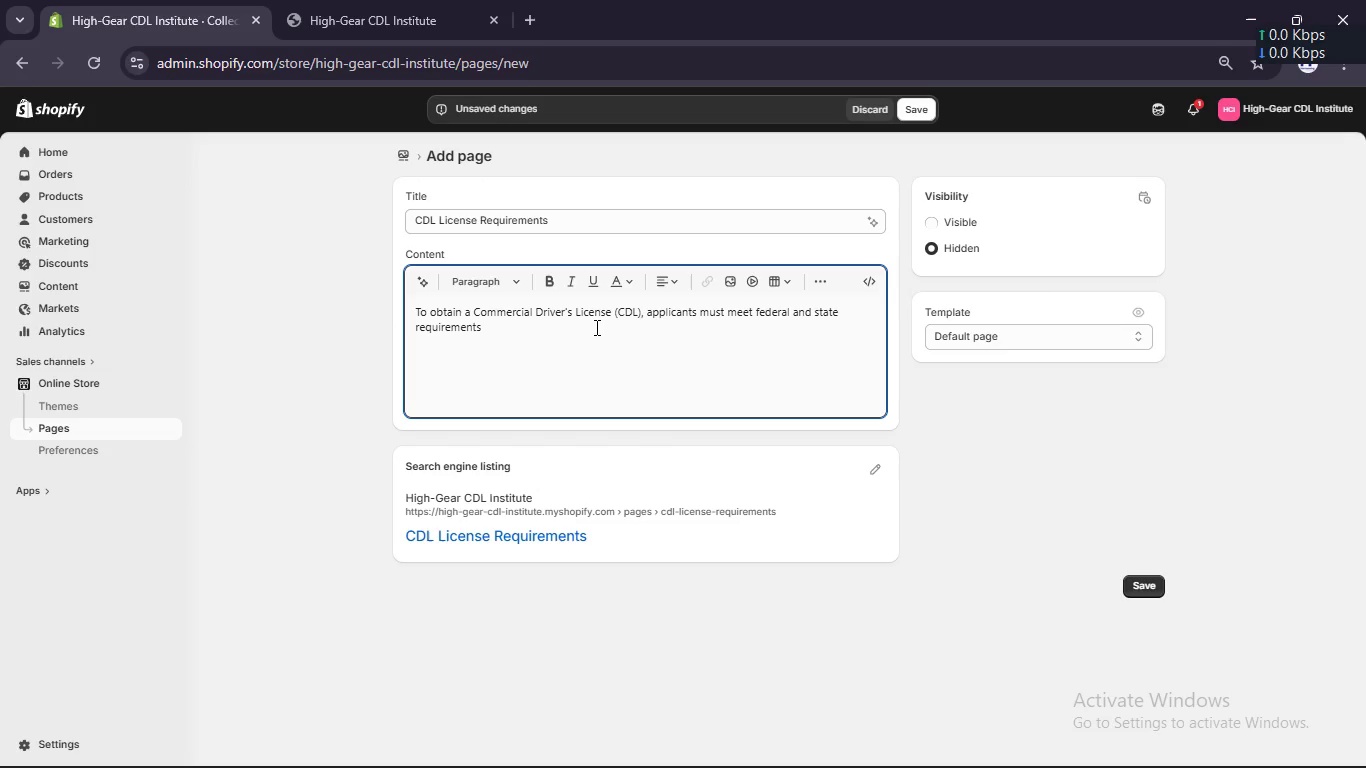 
key(Enter)
 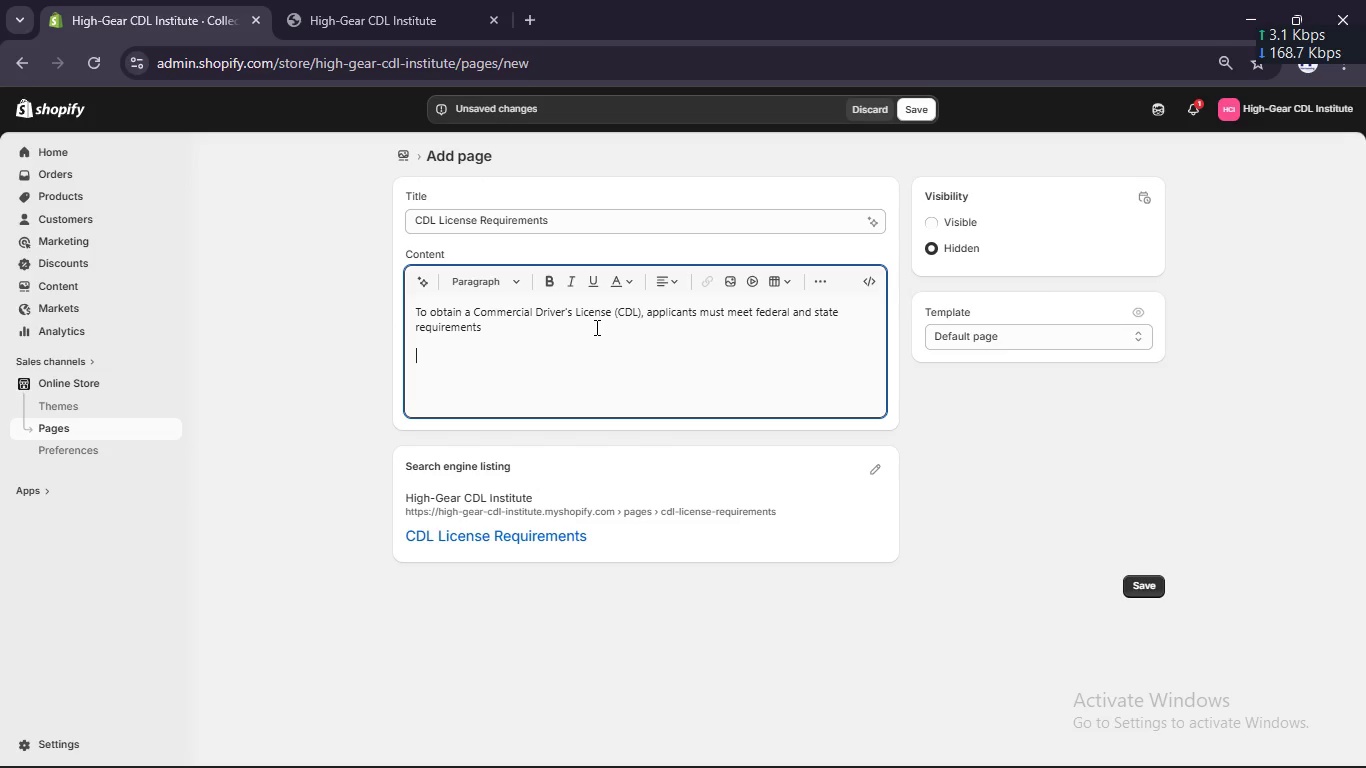 
type(Basic e)
key(Backspace)
type(Requirements:)
 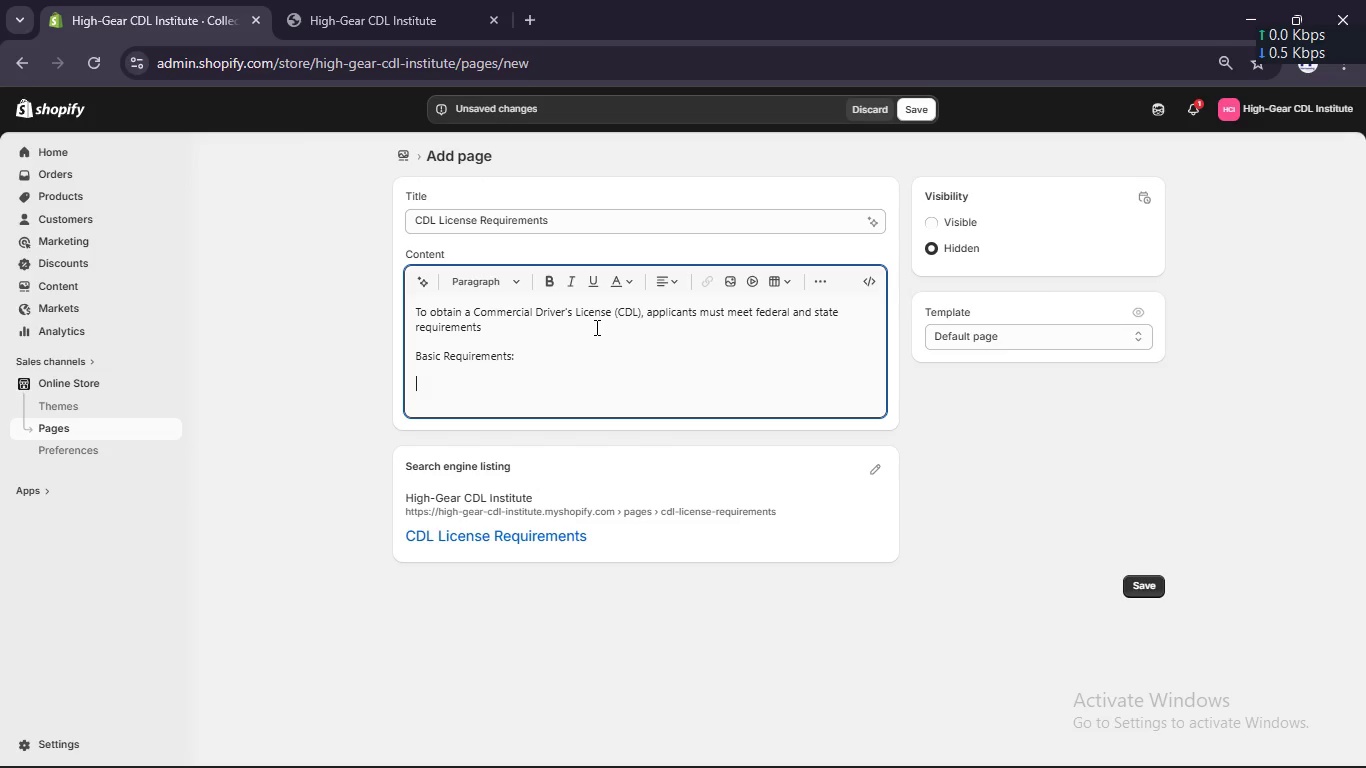 
 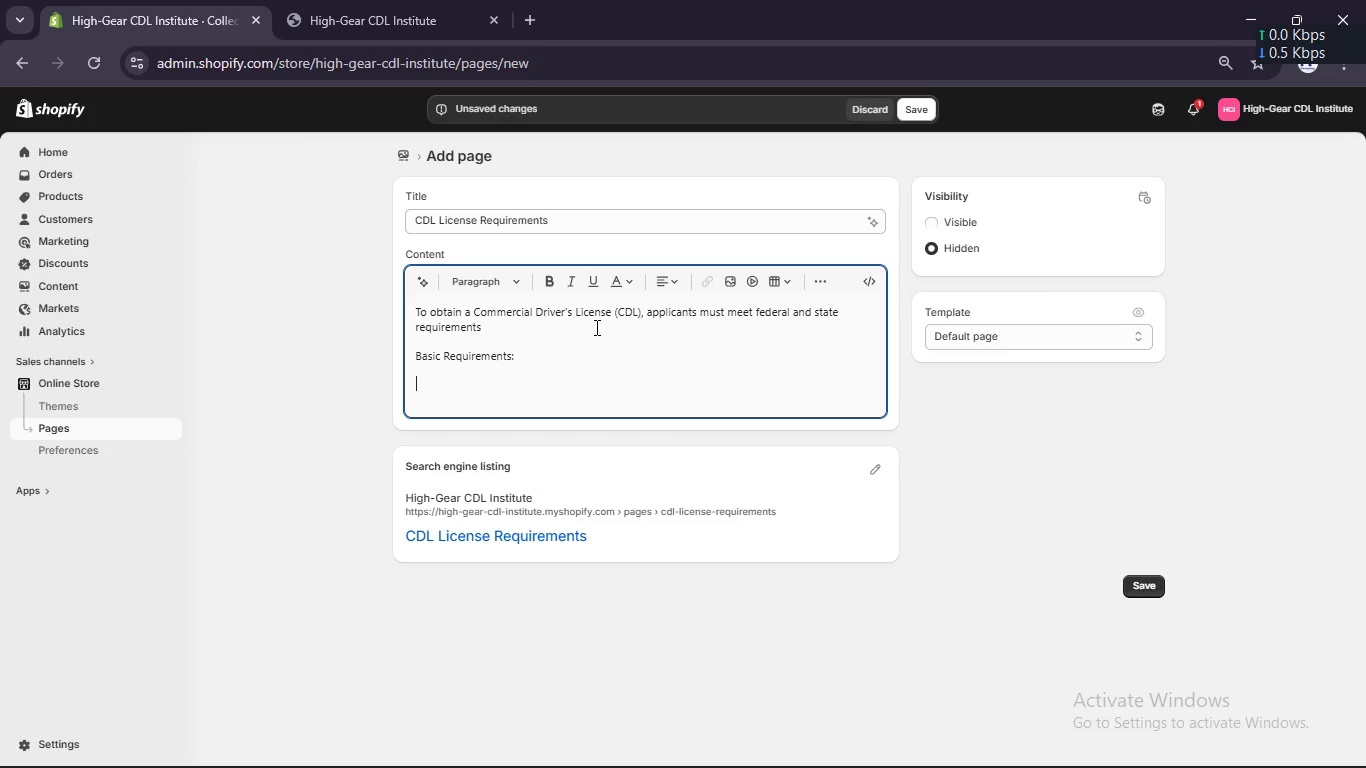 
key(Enter)
 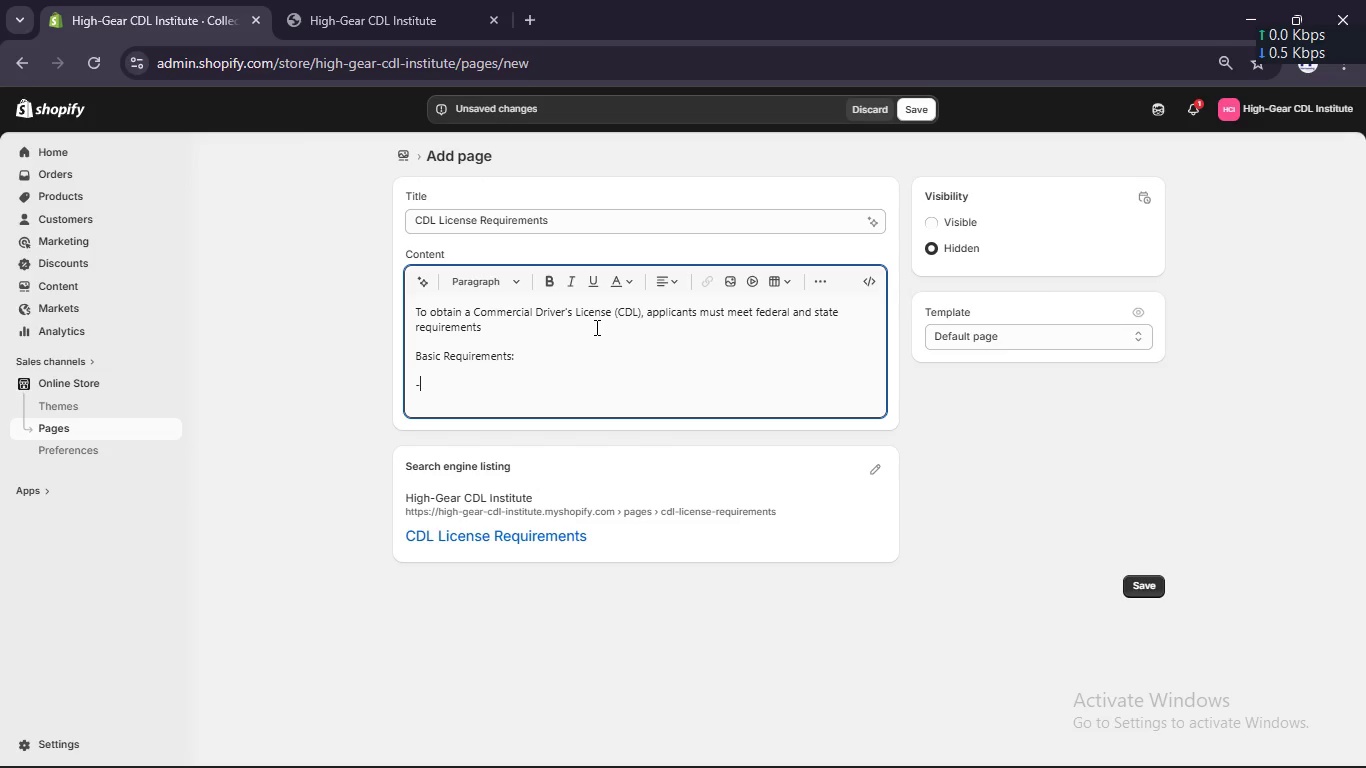 
type(- Minimum age: 18 (instrate), 21 (ubs)
key(Backspace)
key(Backspace)
key(Backspace)
type(instrate)
 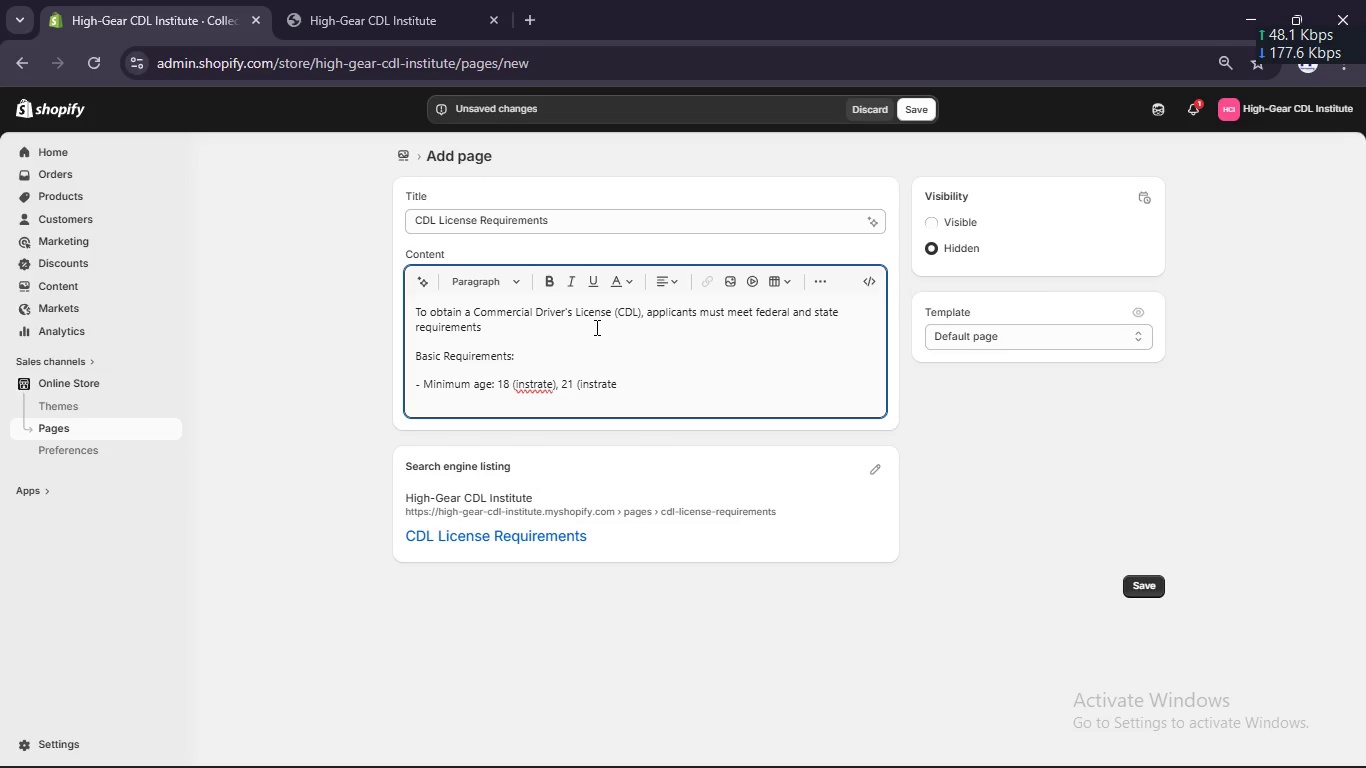 
wait(18.72)
 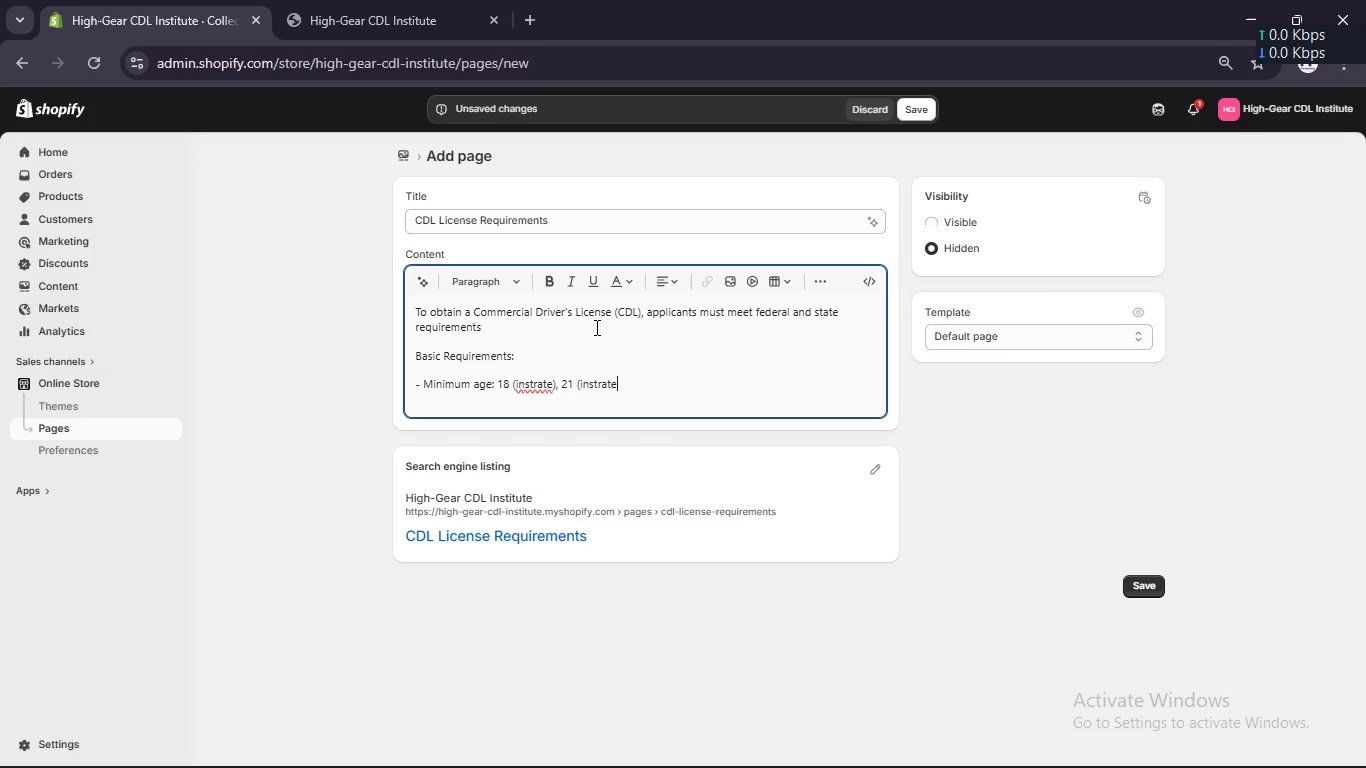 
key(Shift+ShiftRight)
 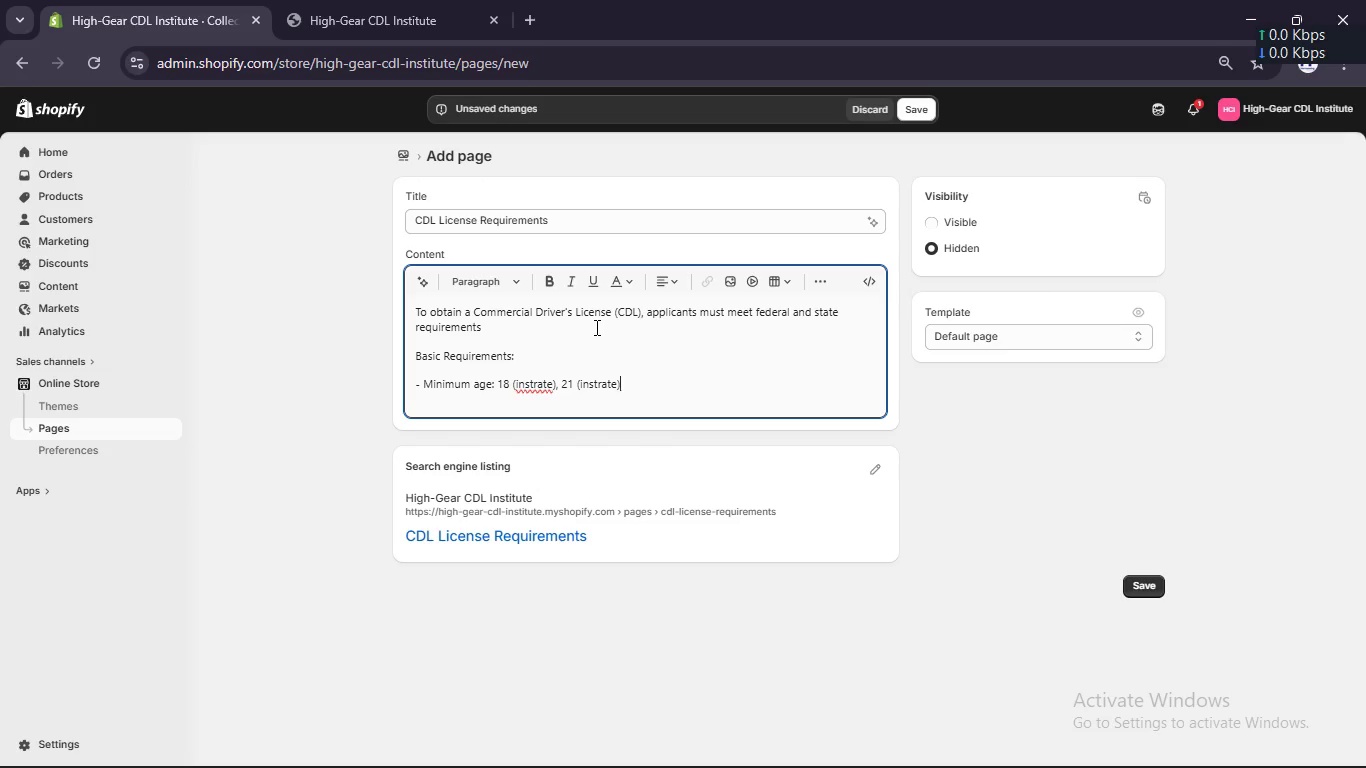 
key(Shift+0)
 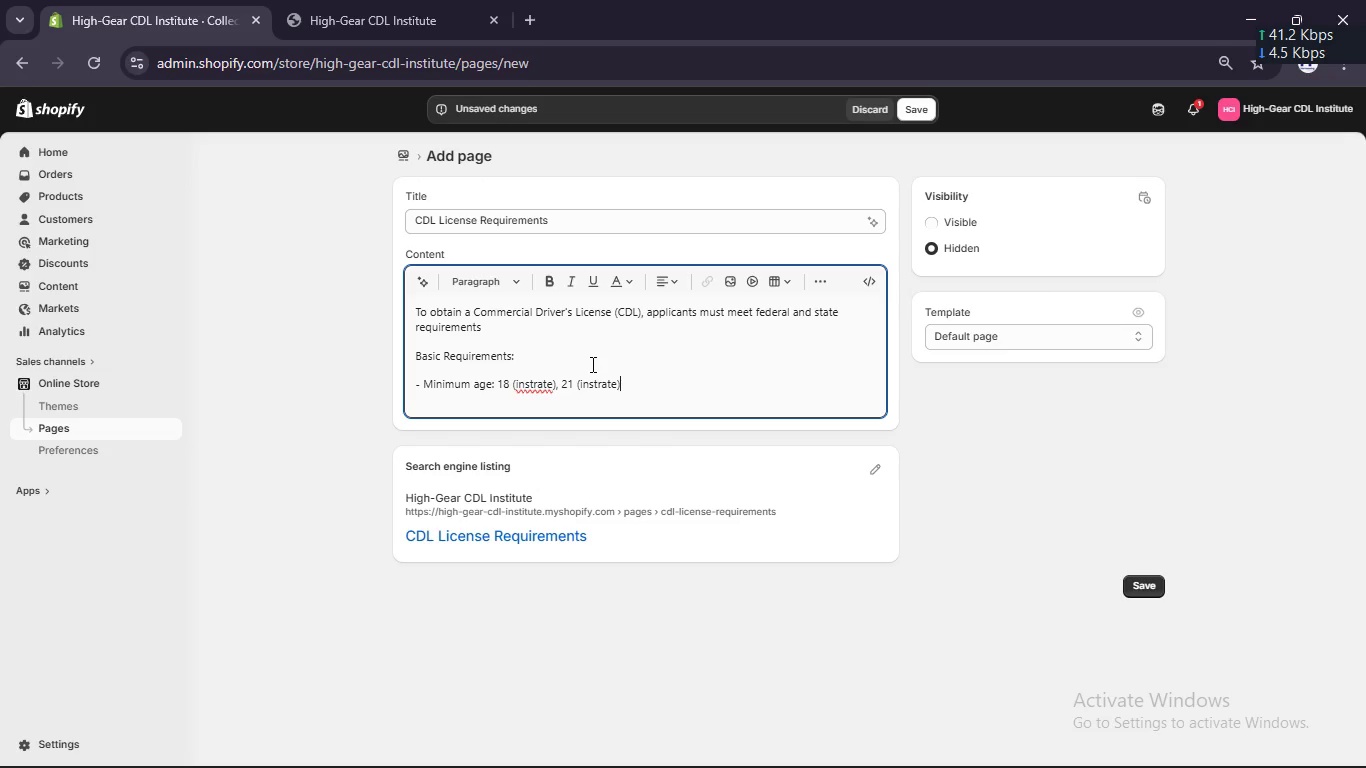 
left_click([601, 386])
 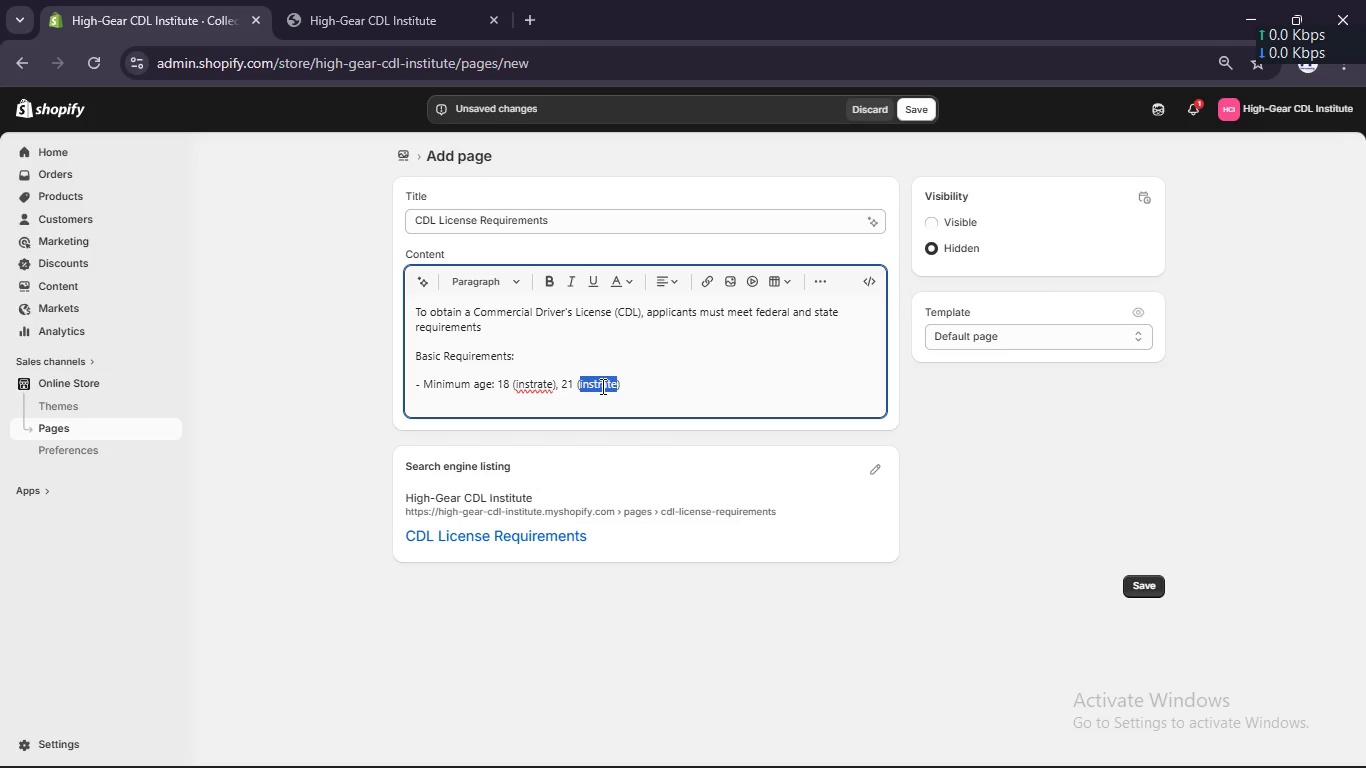 
double_click([601, 386])
 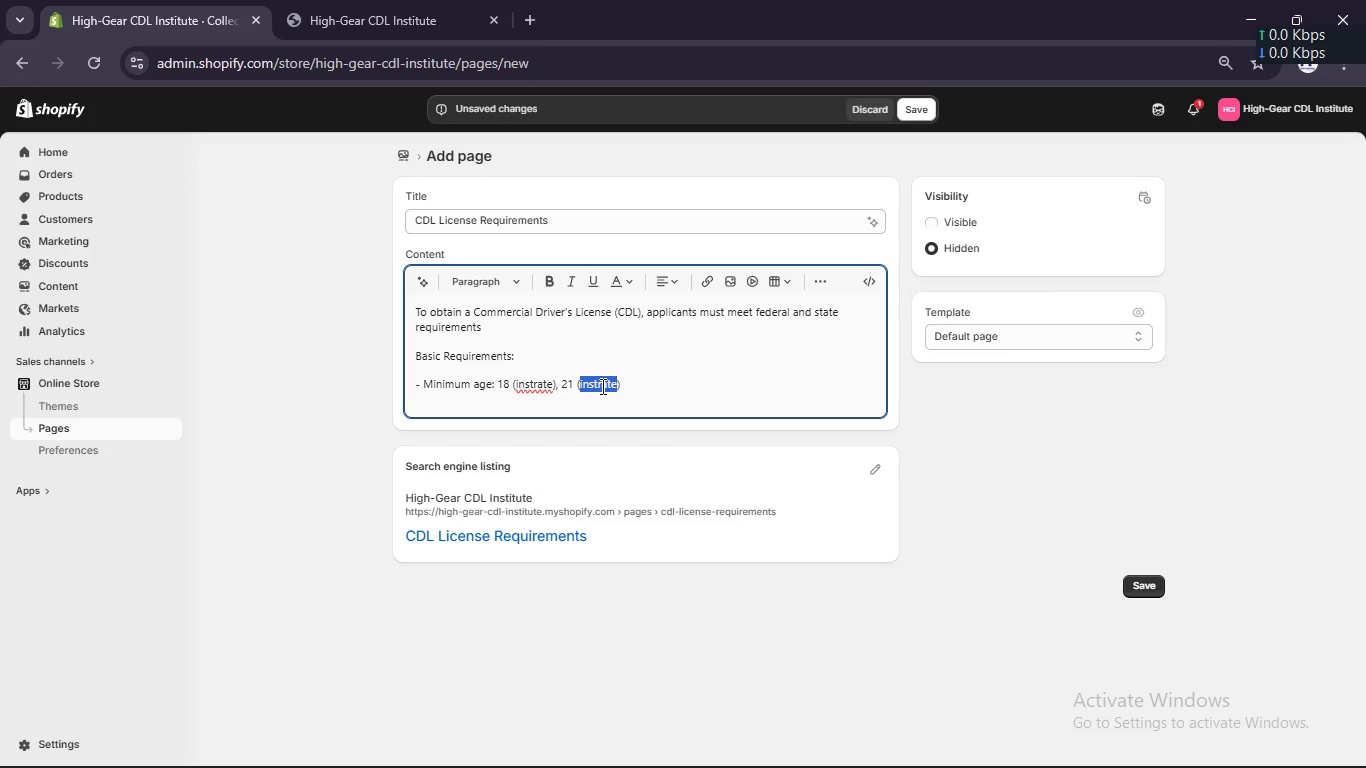 
type(interstate)
 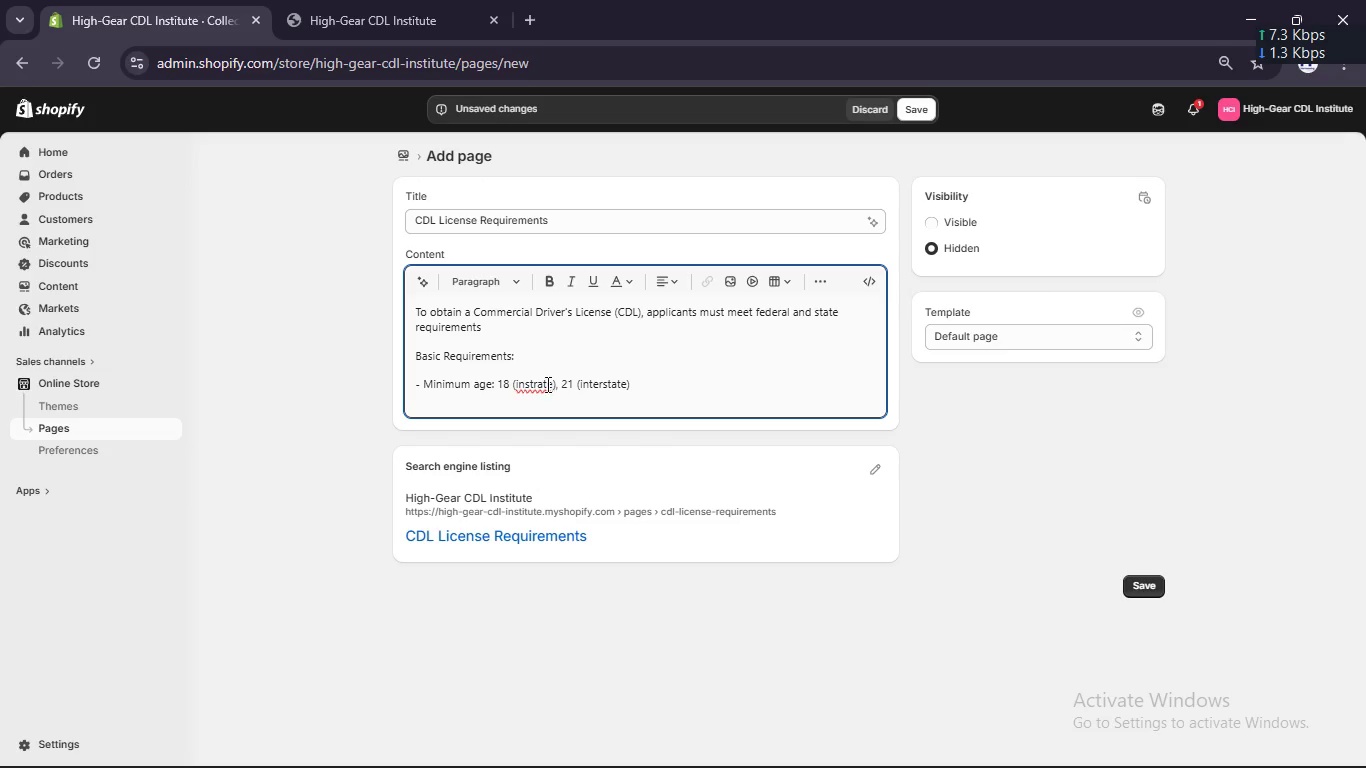 
double_click([531, 384])
 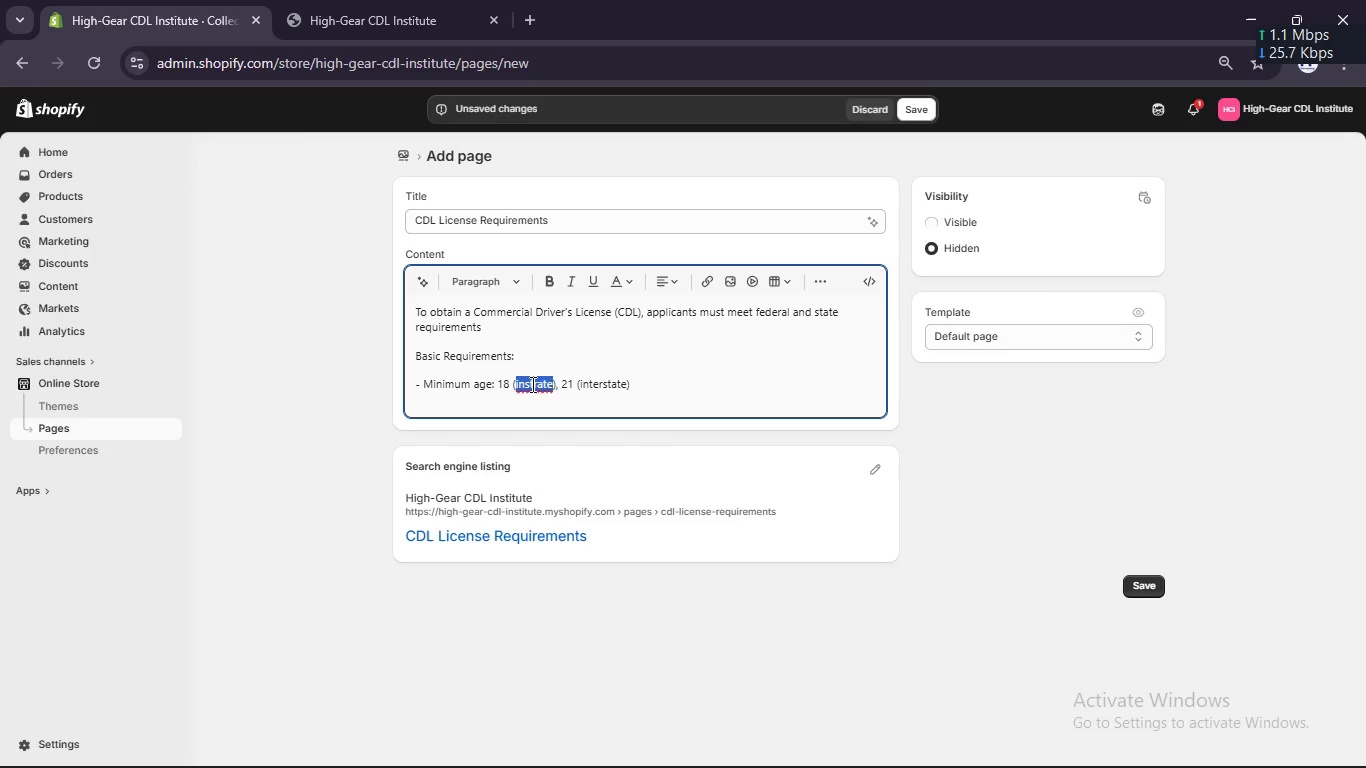 
type(interstate)
 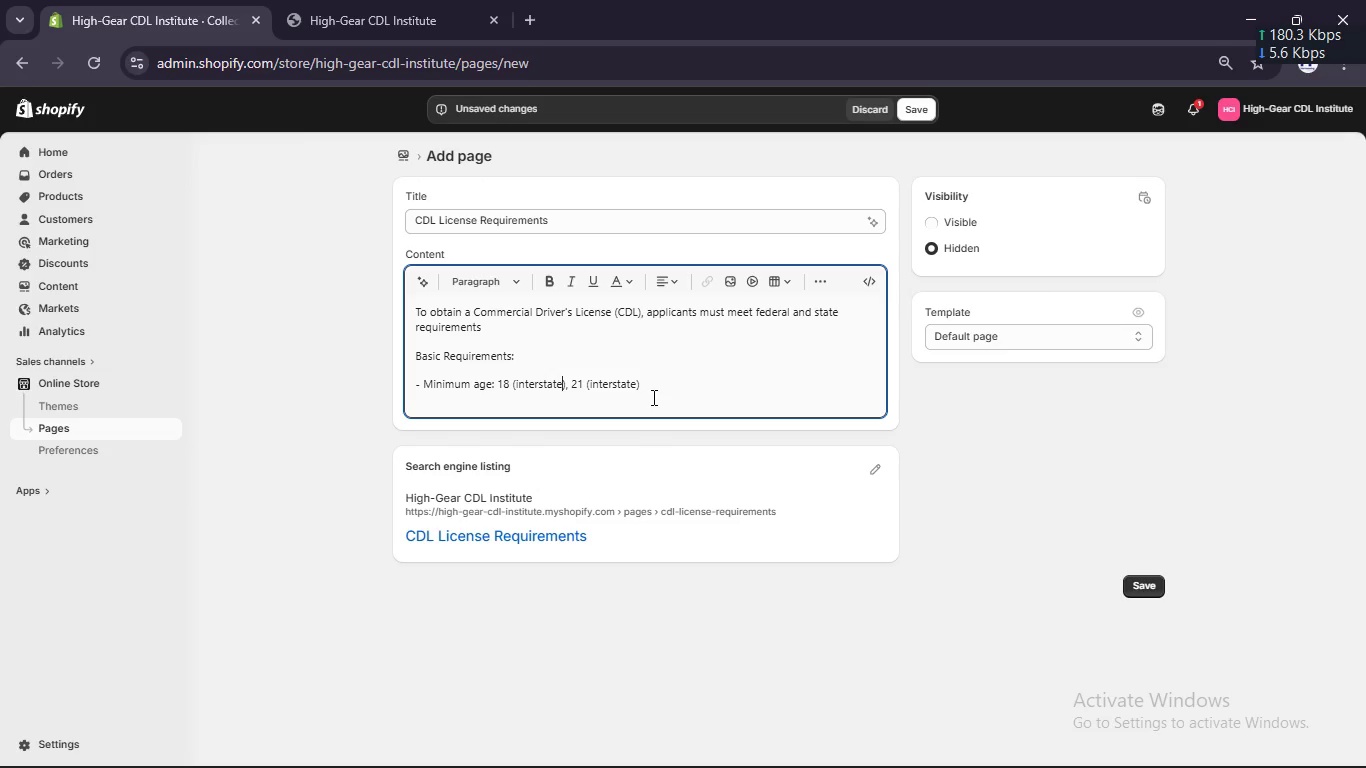 
left_click([664, 392])
 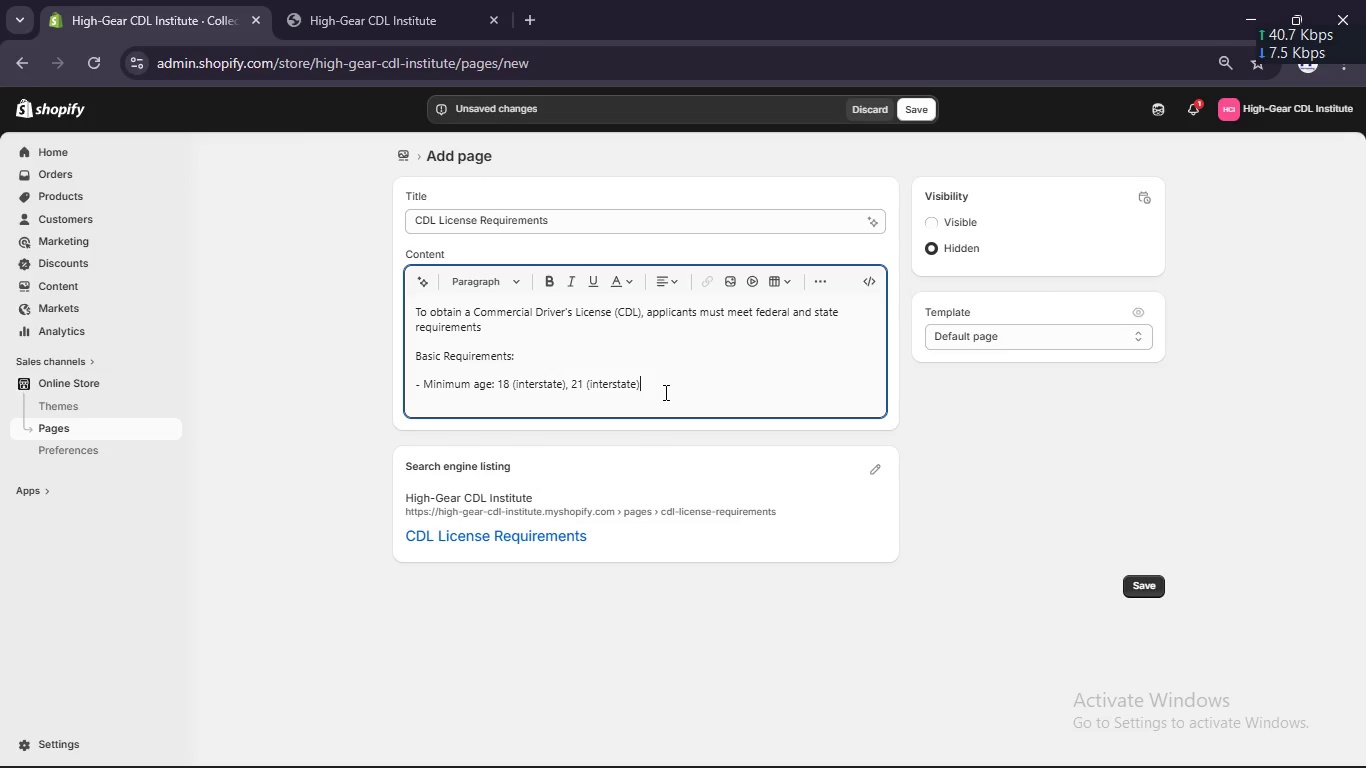 
key(Enter)
 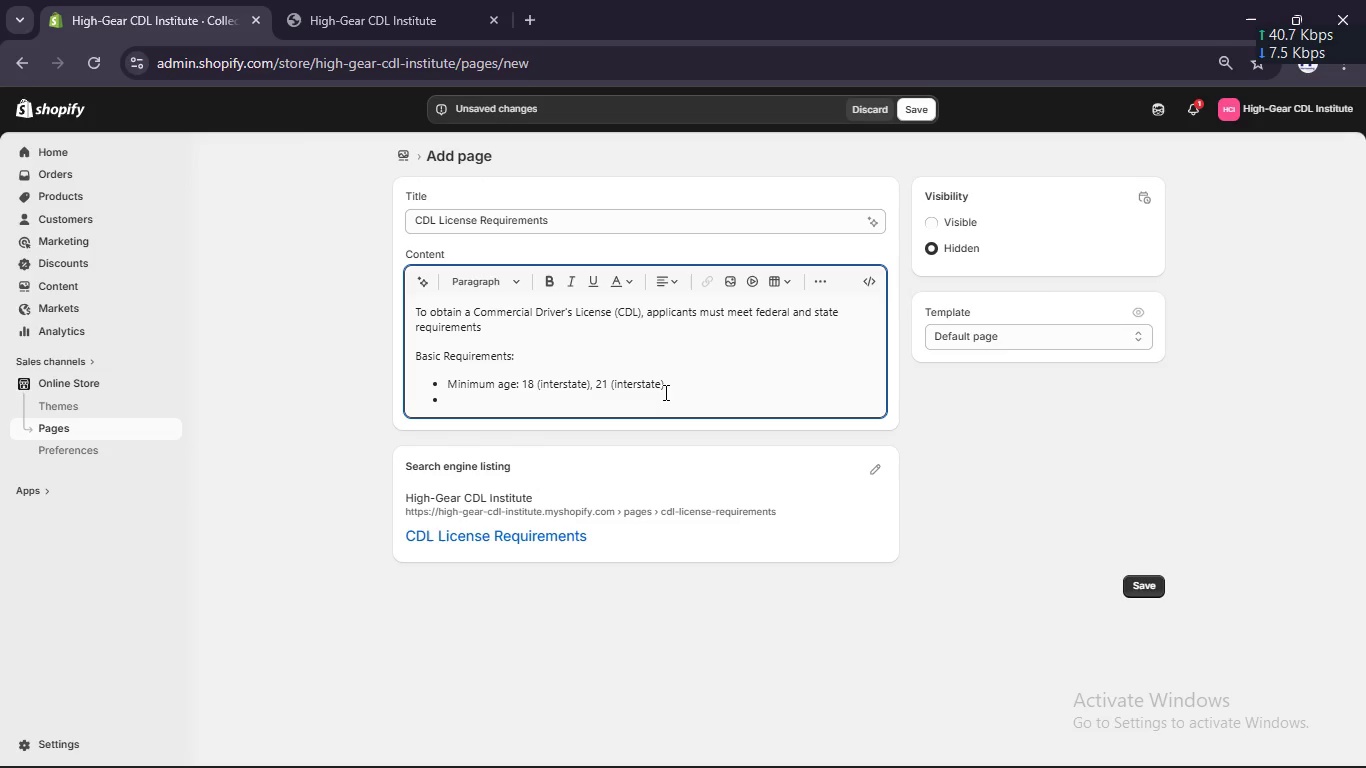 
type(Valid driver;s)
key(Backspace)
key(Backspace)
type('s licnes)
key(Backspace)
key(Backspace)
key(Backspace)
type(ense)
 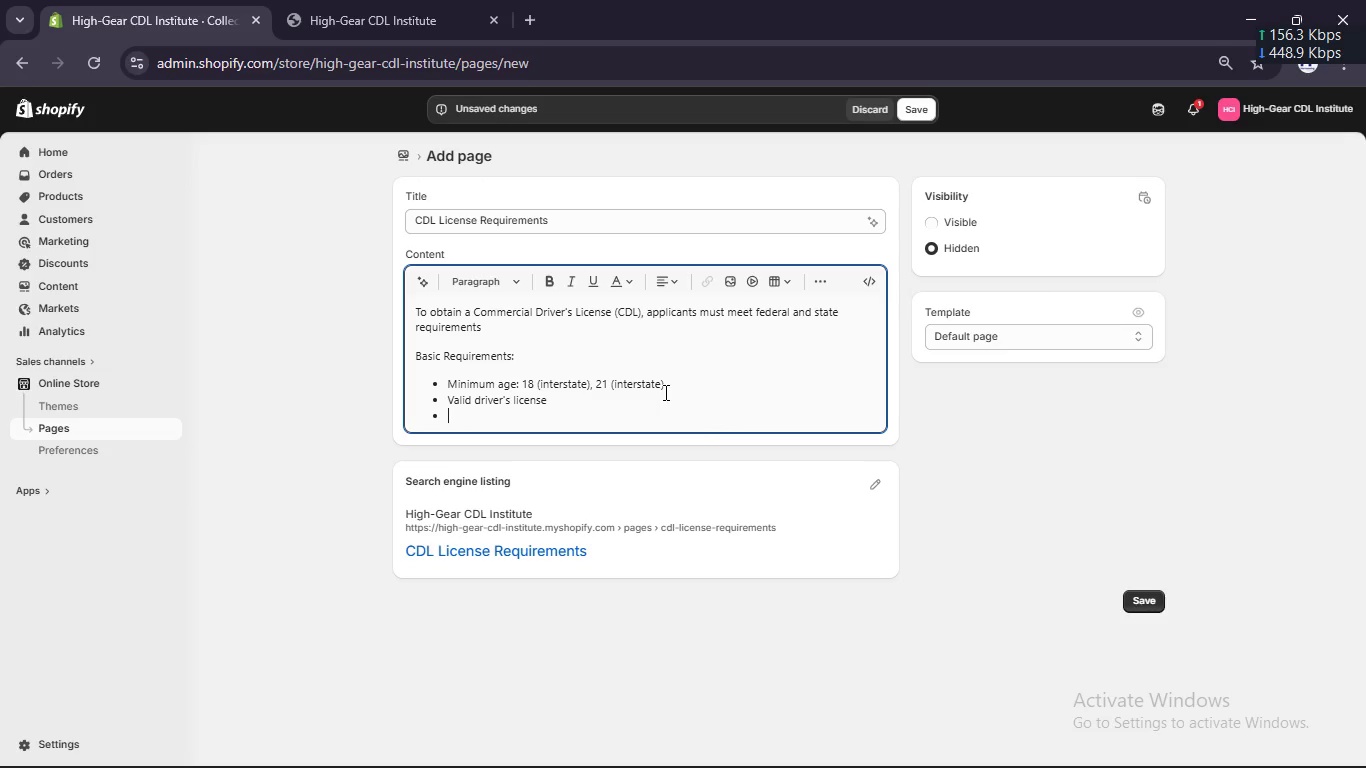 
 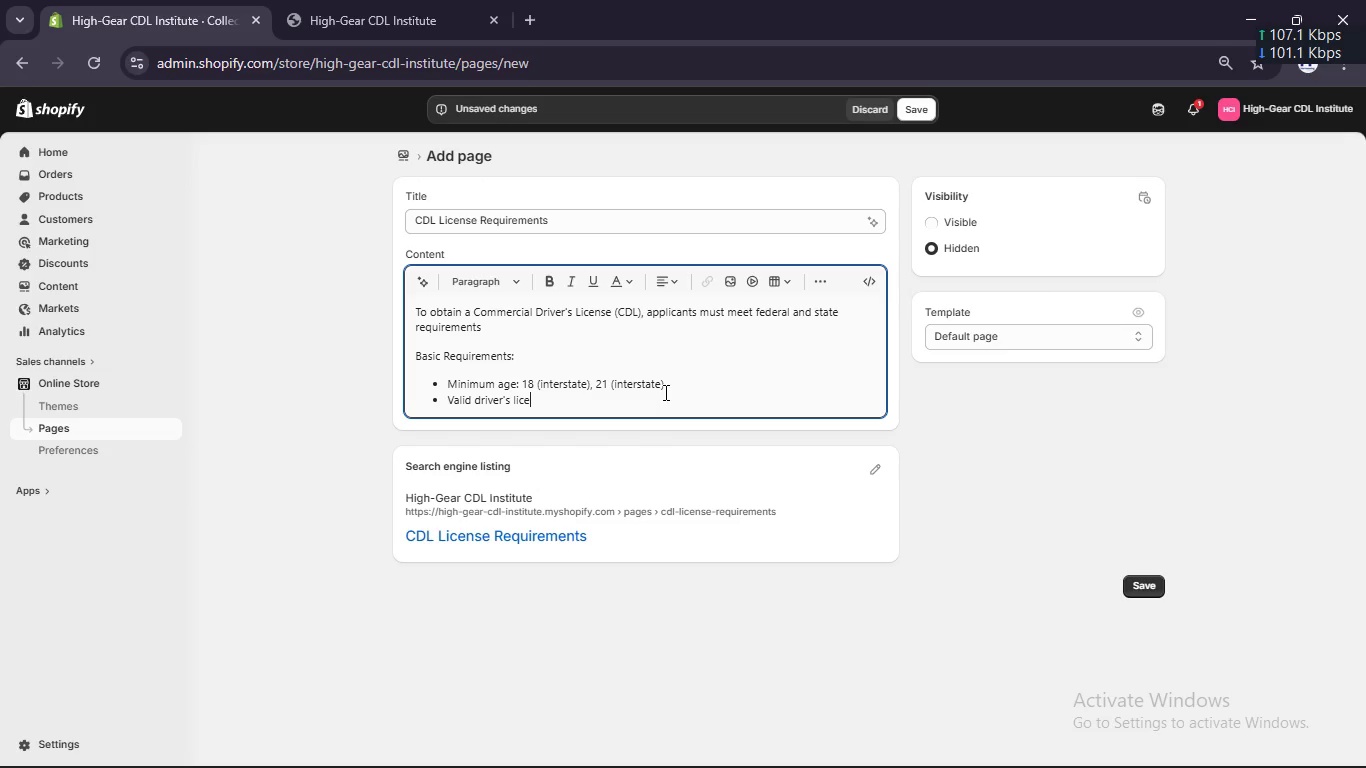 
key(Enter)
 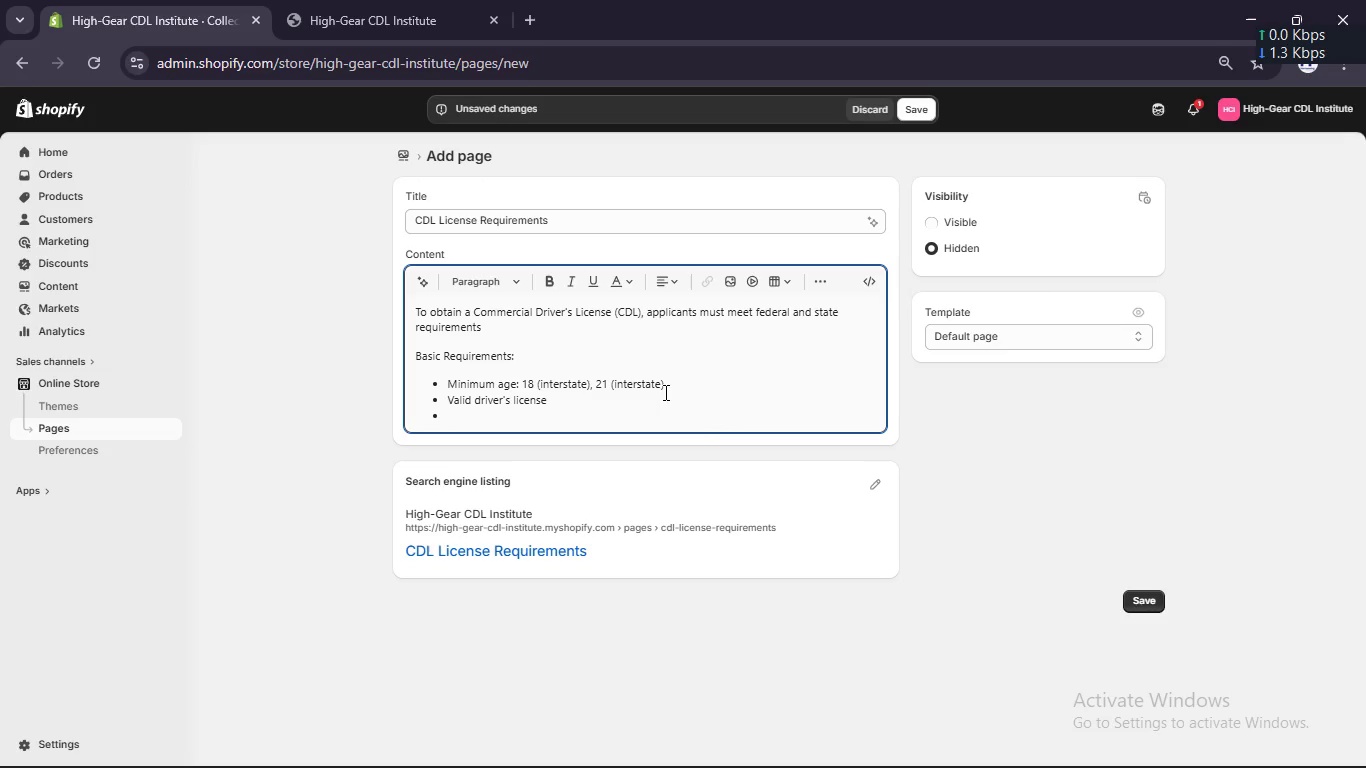 
type(Medical certifia)
key(Backspace)
type(cation (DOT physical))
 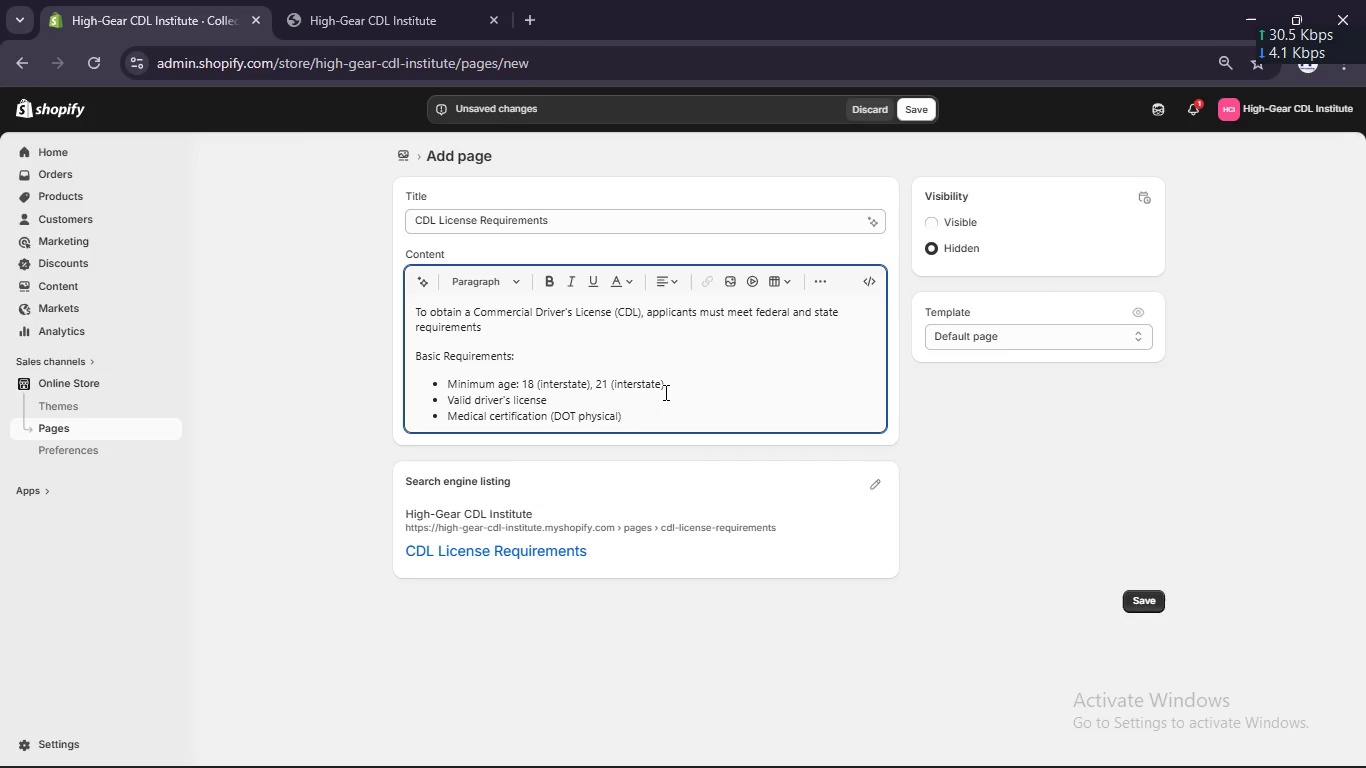 
key(Enter)
 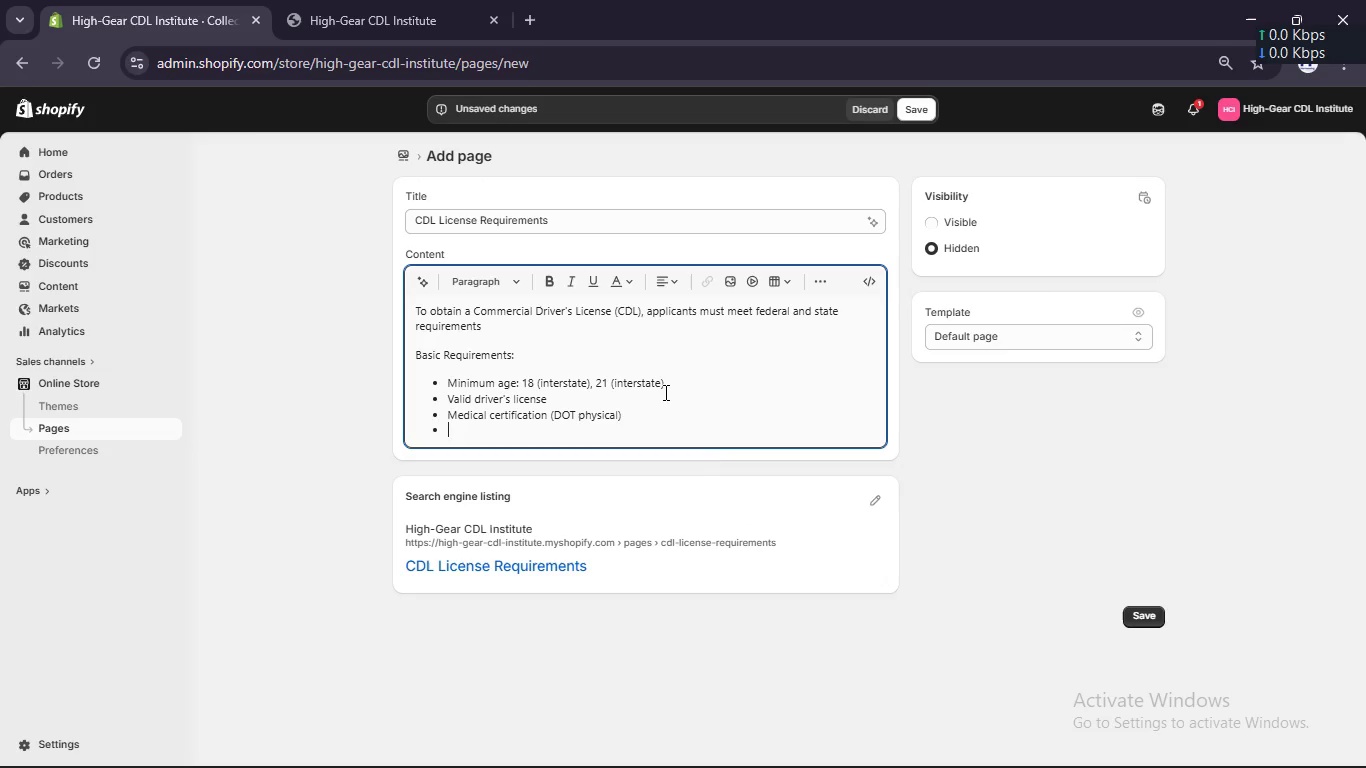 
key(Enter)
 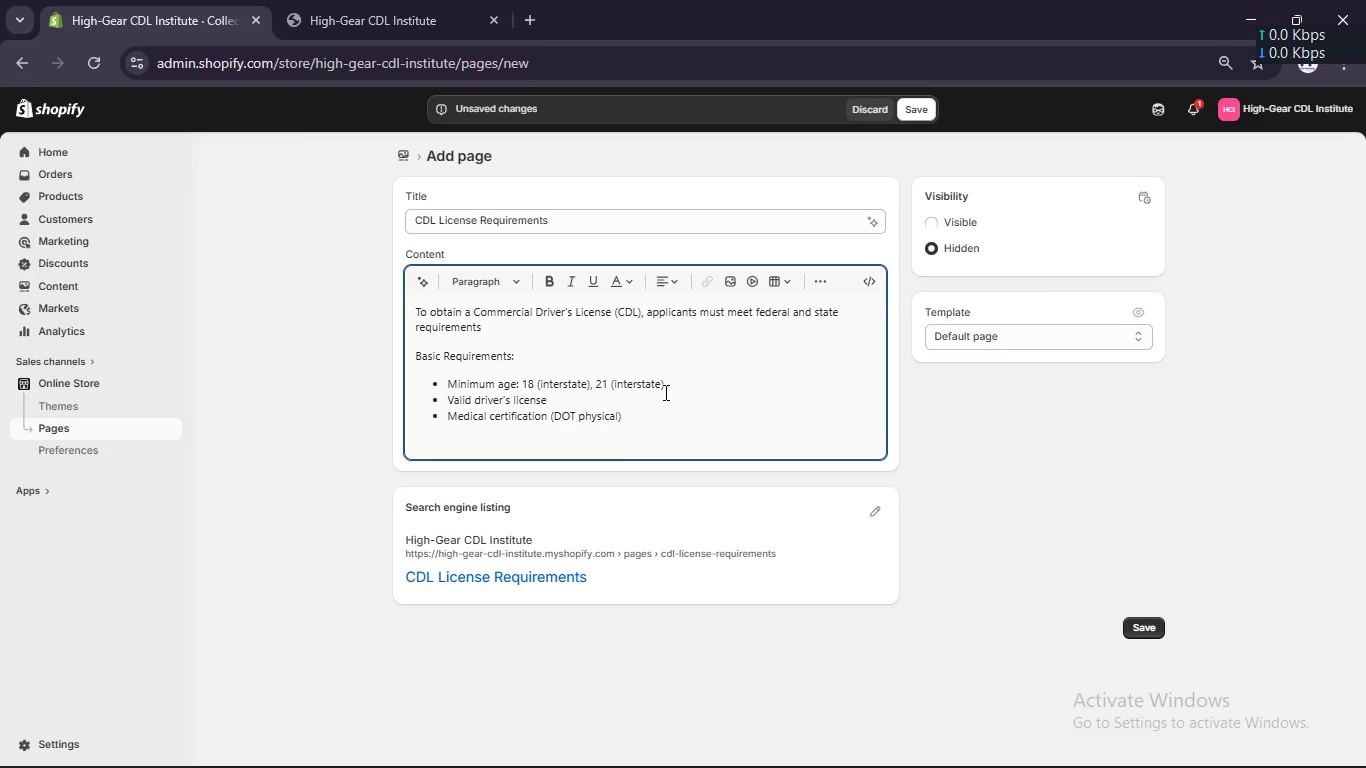 
type(Steps to Get CDL:)
 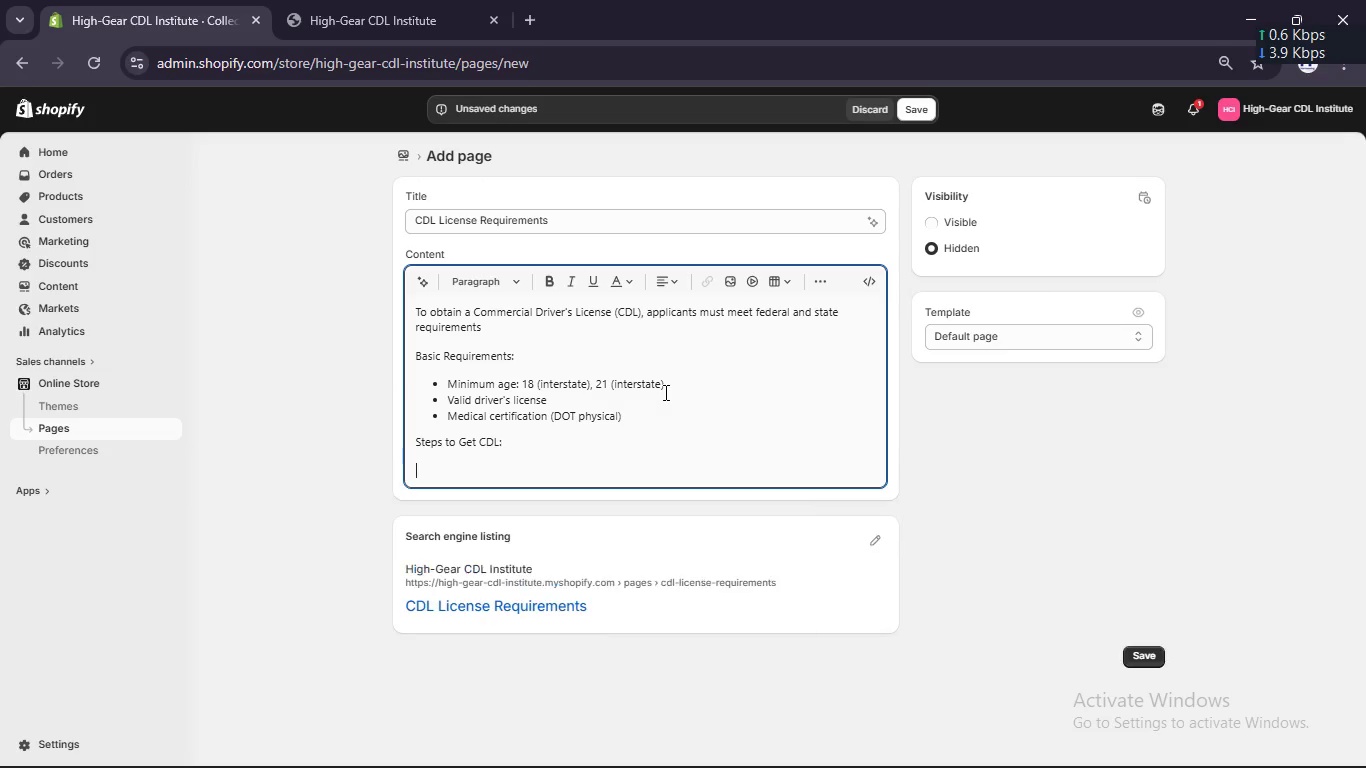 
 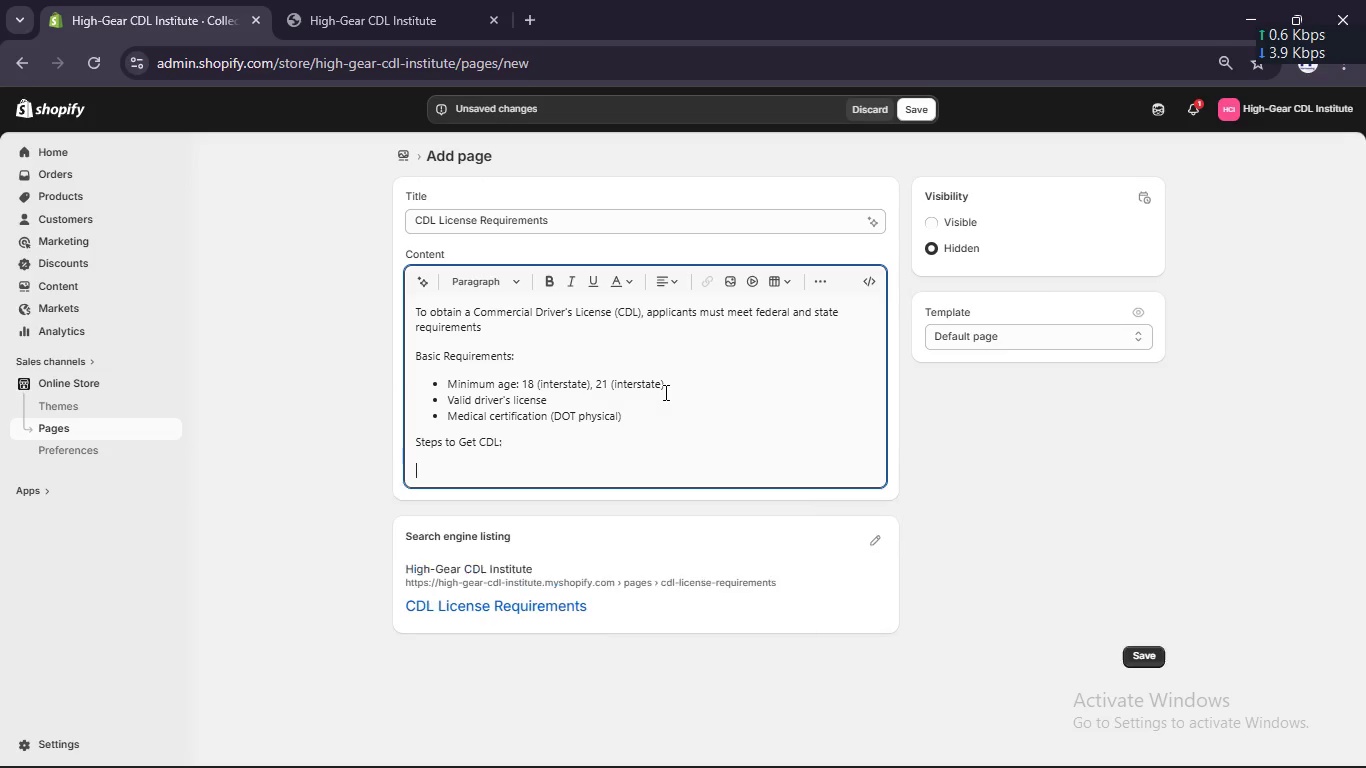 
key(Enter)
 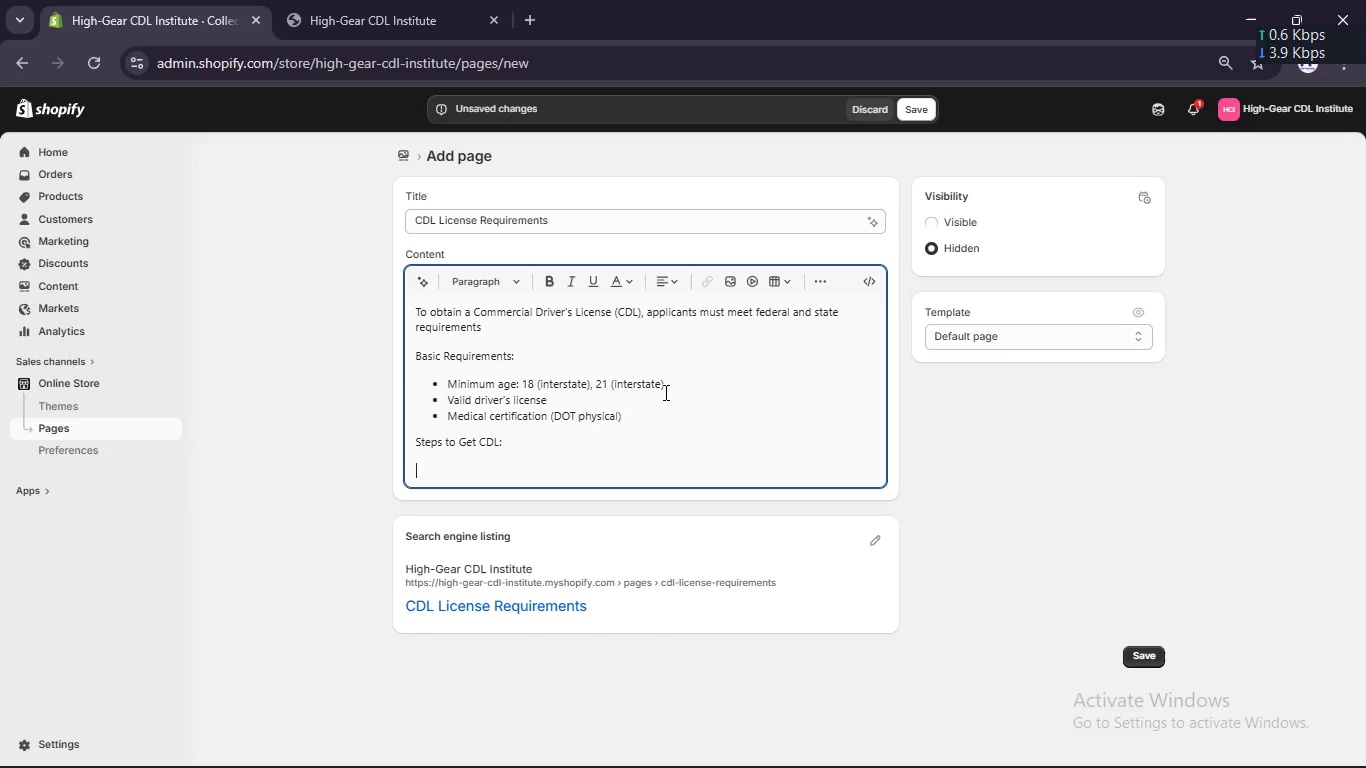 
type(- )
key(Backspace)
key(Backspace)
type(1. Pass written knowleg)
key(Backspace)
type(de)
key(Backspace)
type(ge tests)
 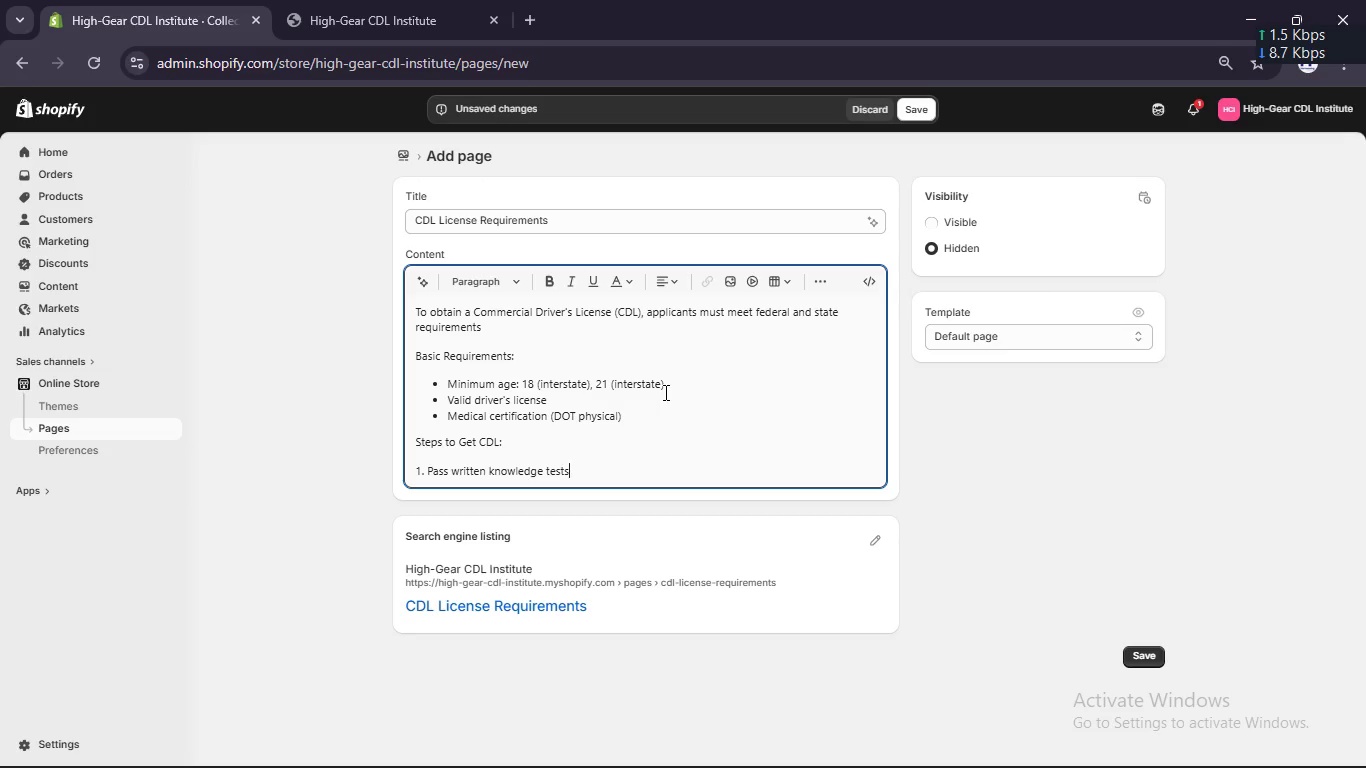 
key(Enter)
 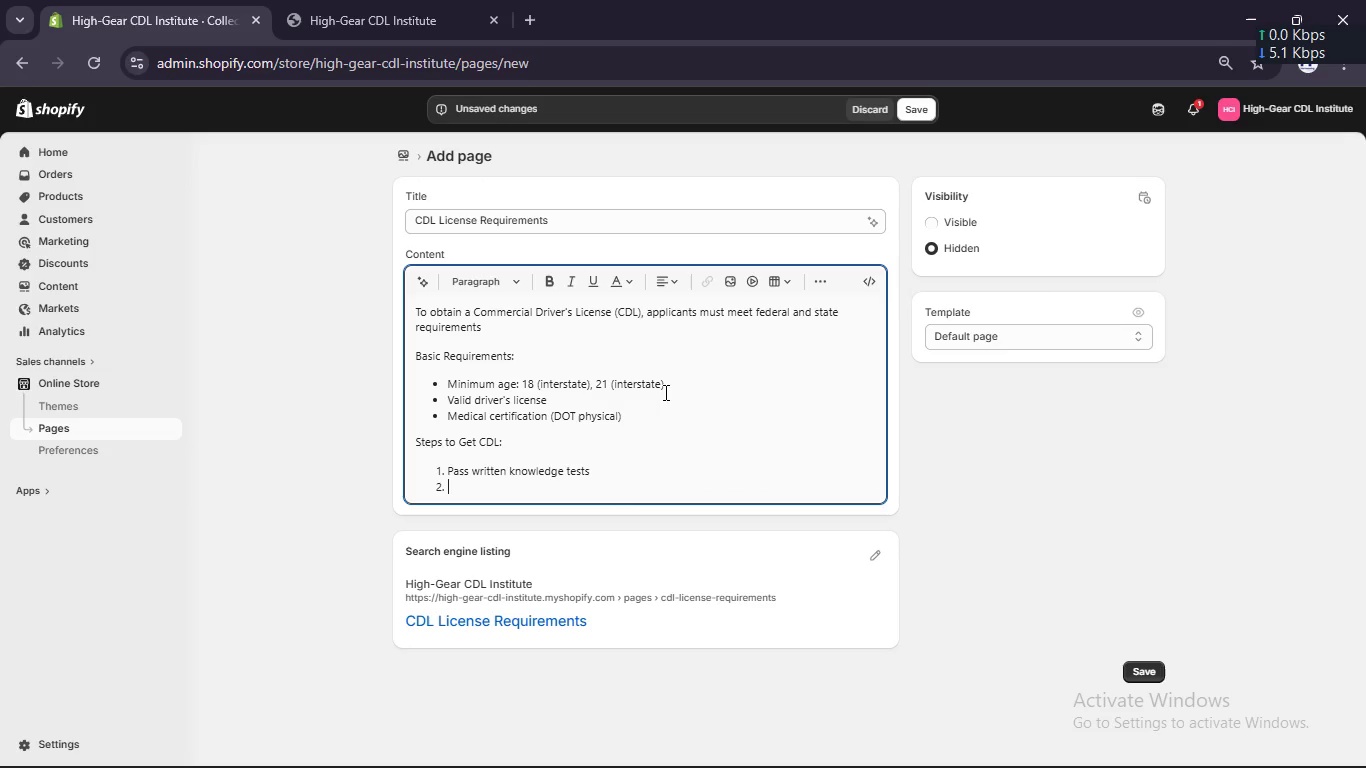 
wait(7.03)
 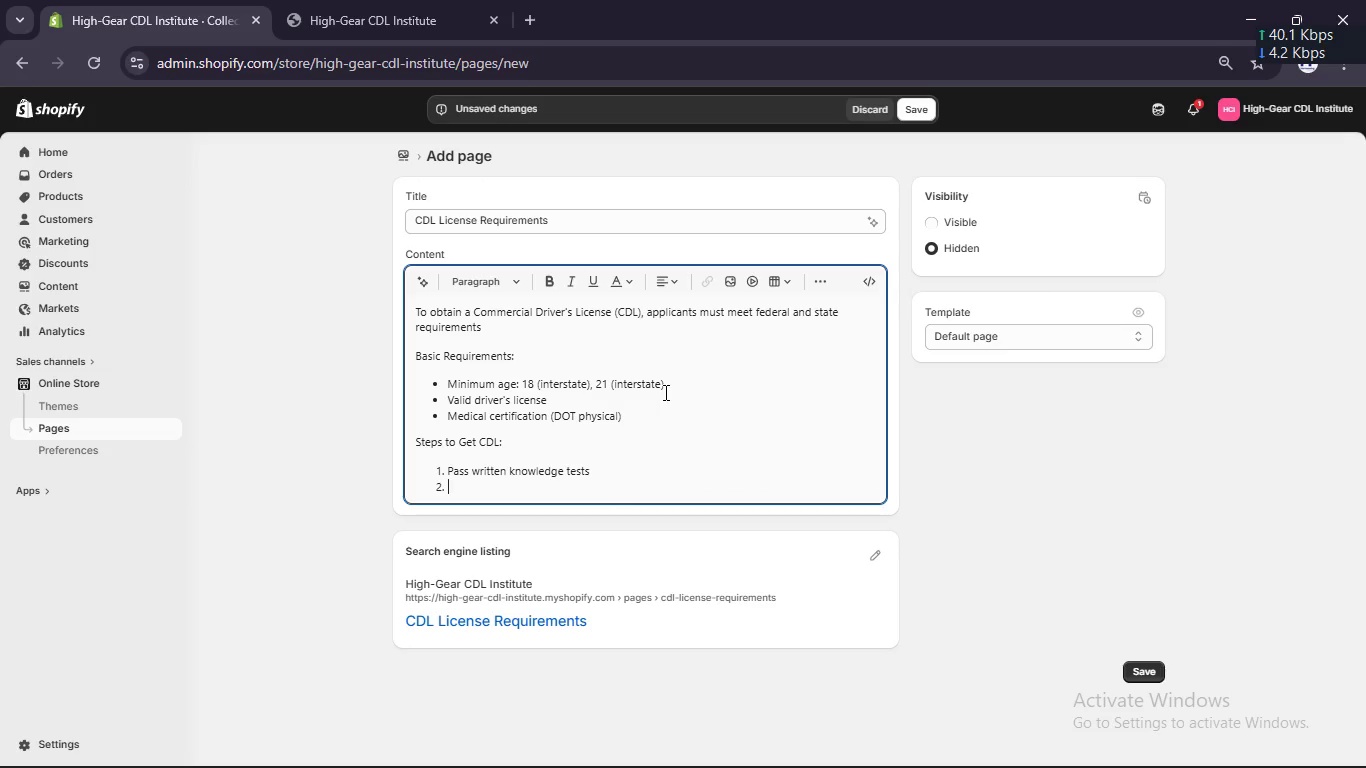 
type(Obtain Commercial)
key(Backspace)
type(l Learner's Permit)
 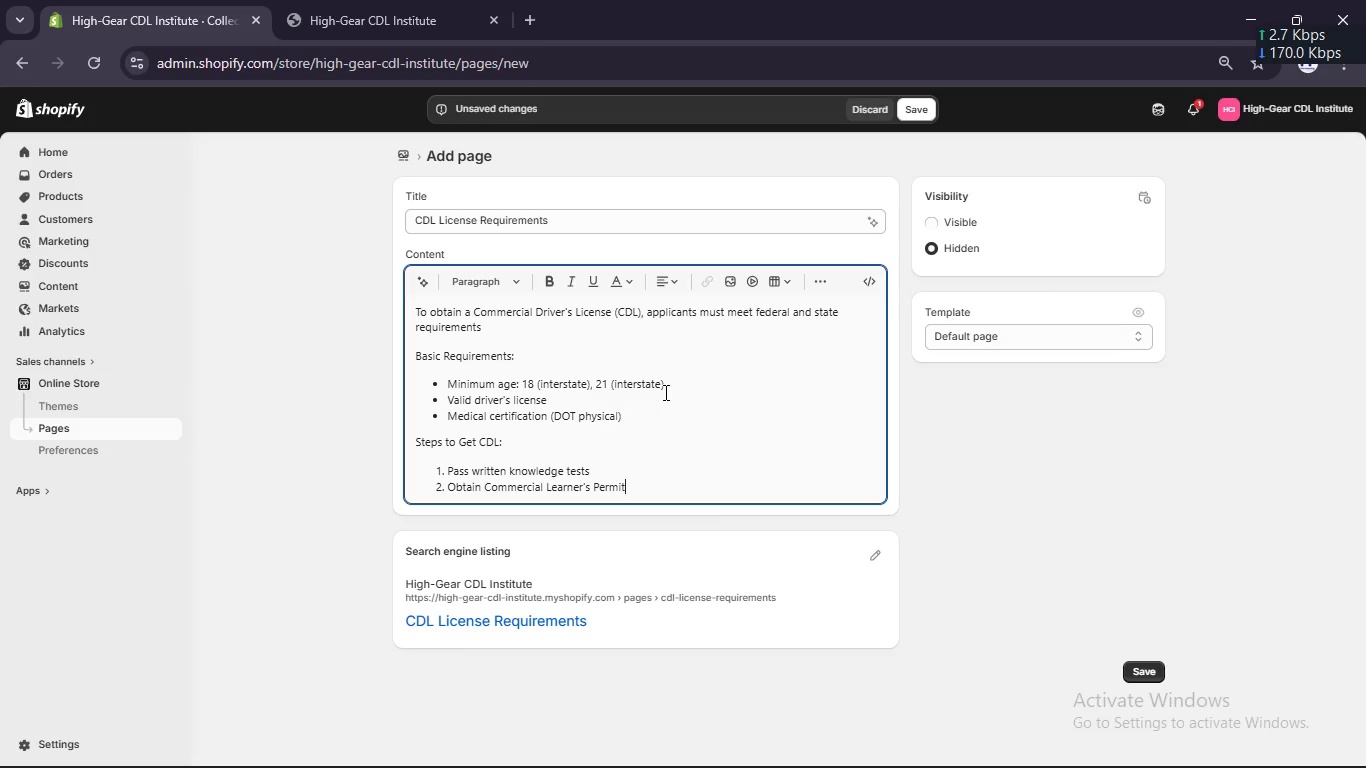 
wait(12.52)
 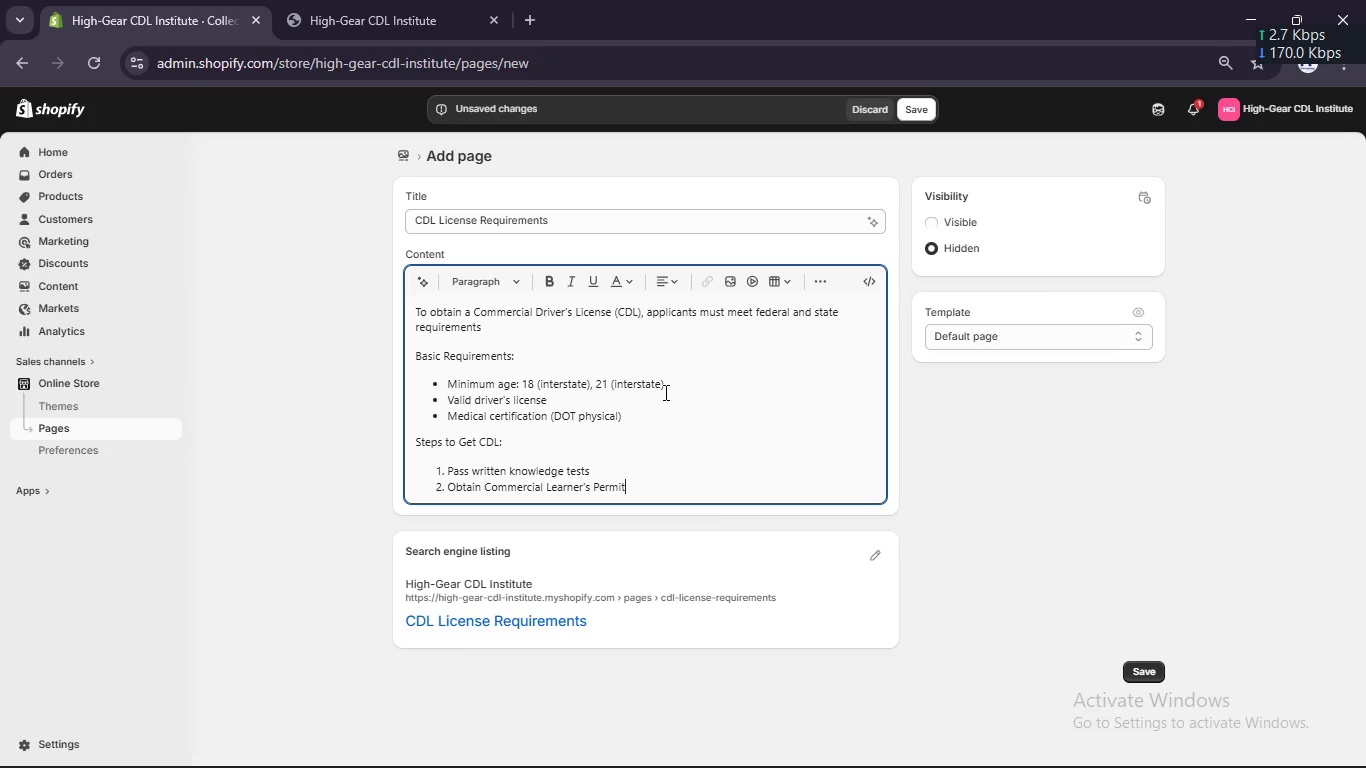 
type( (CLP))
 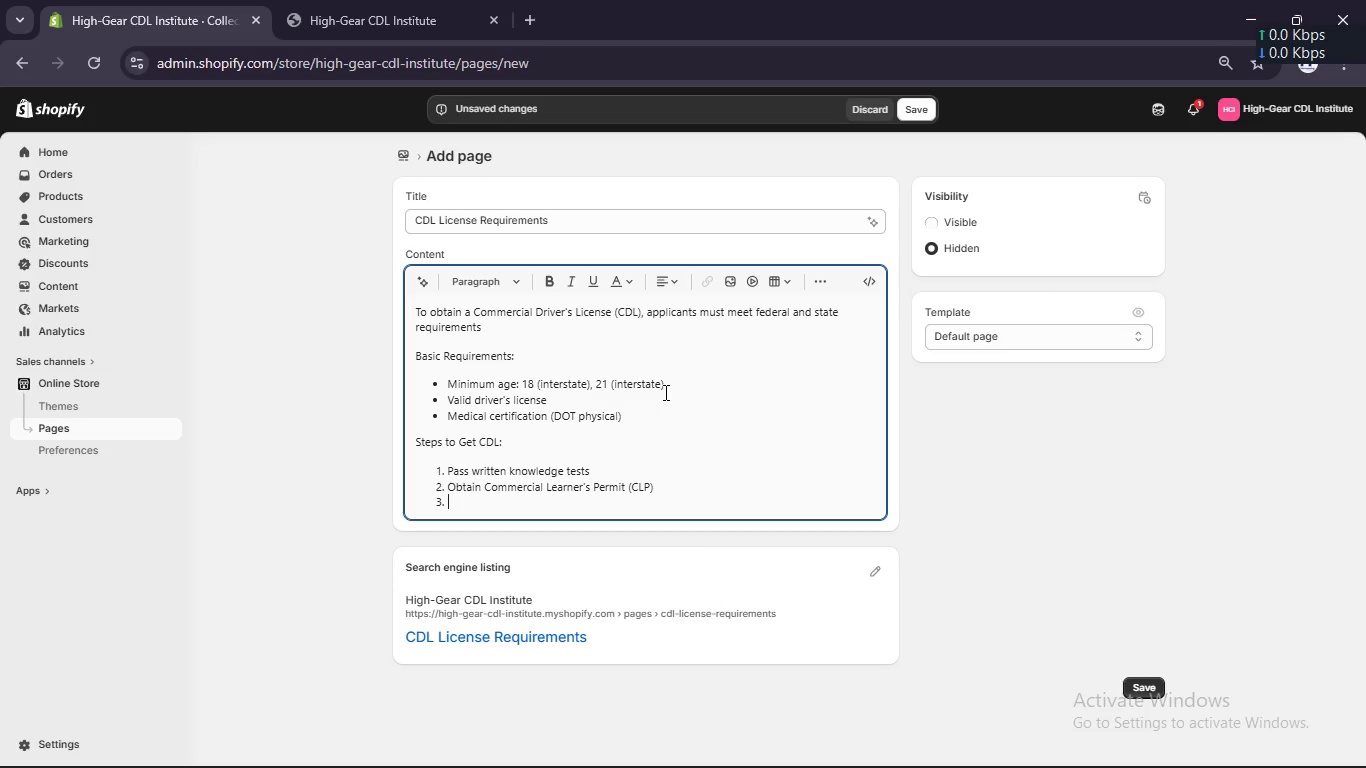 
 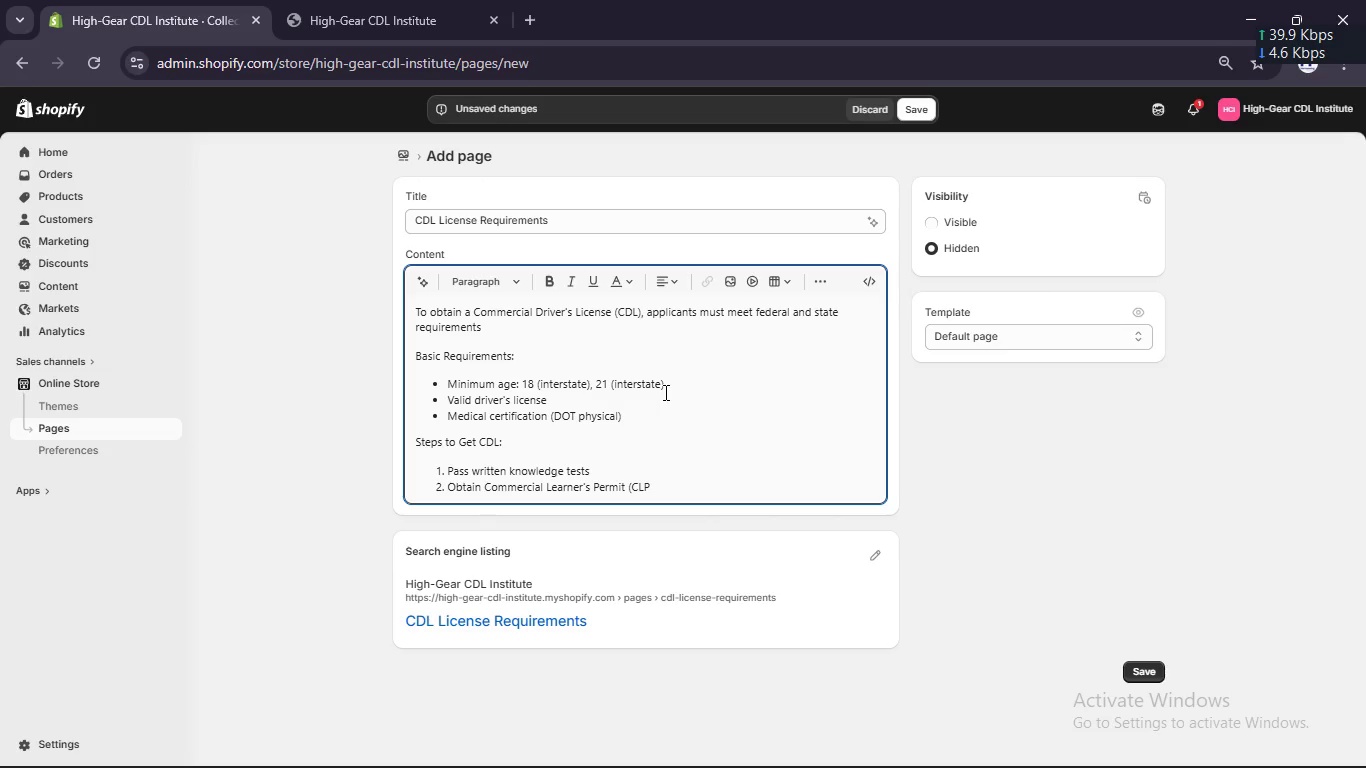 
key(Enter)
 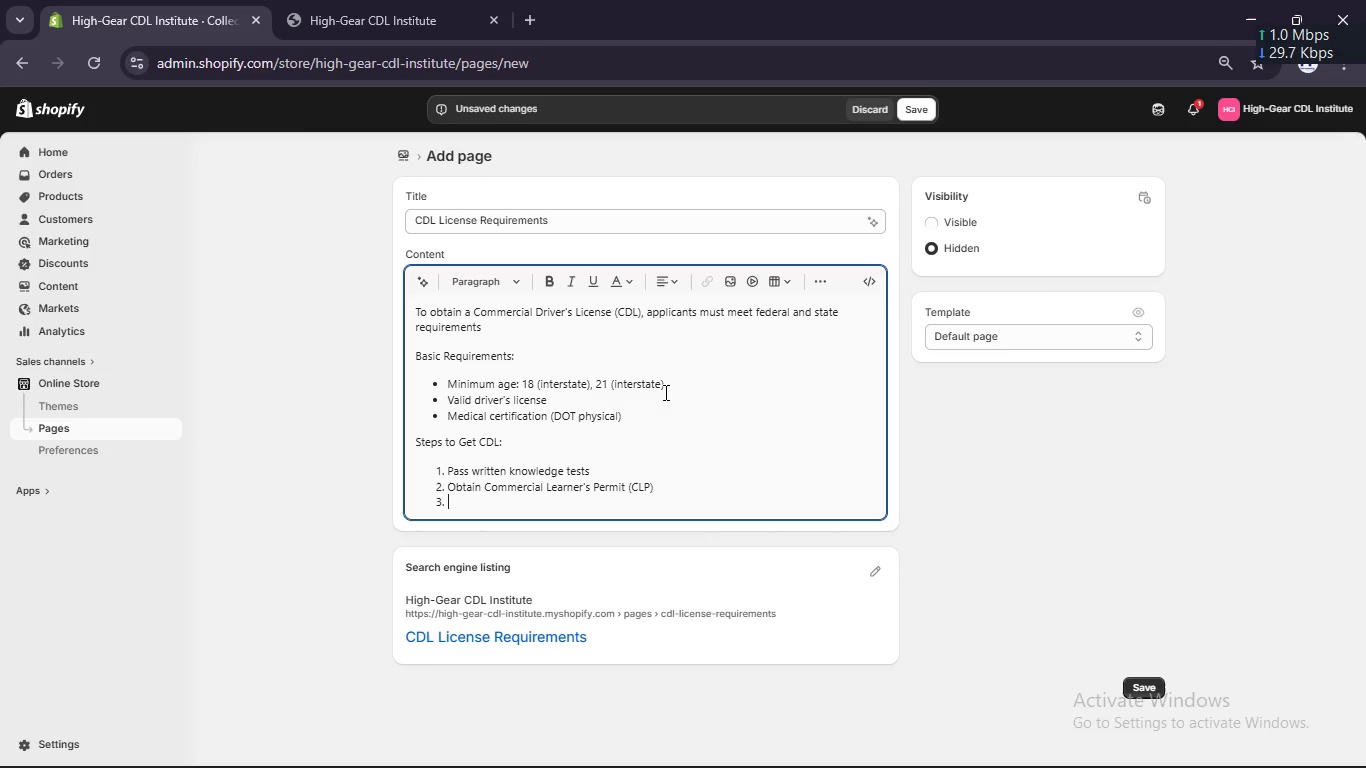 
type(Complete training hours)
 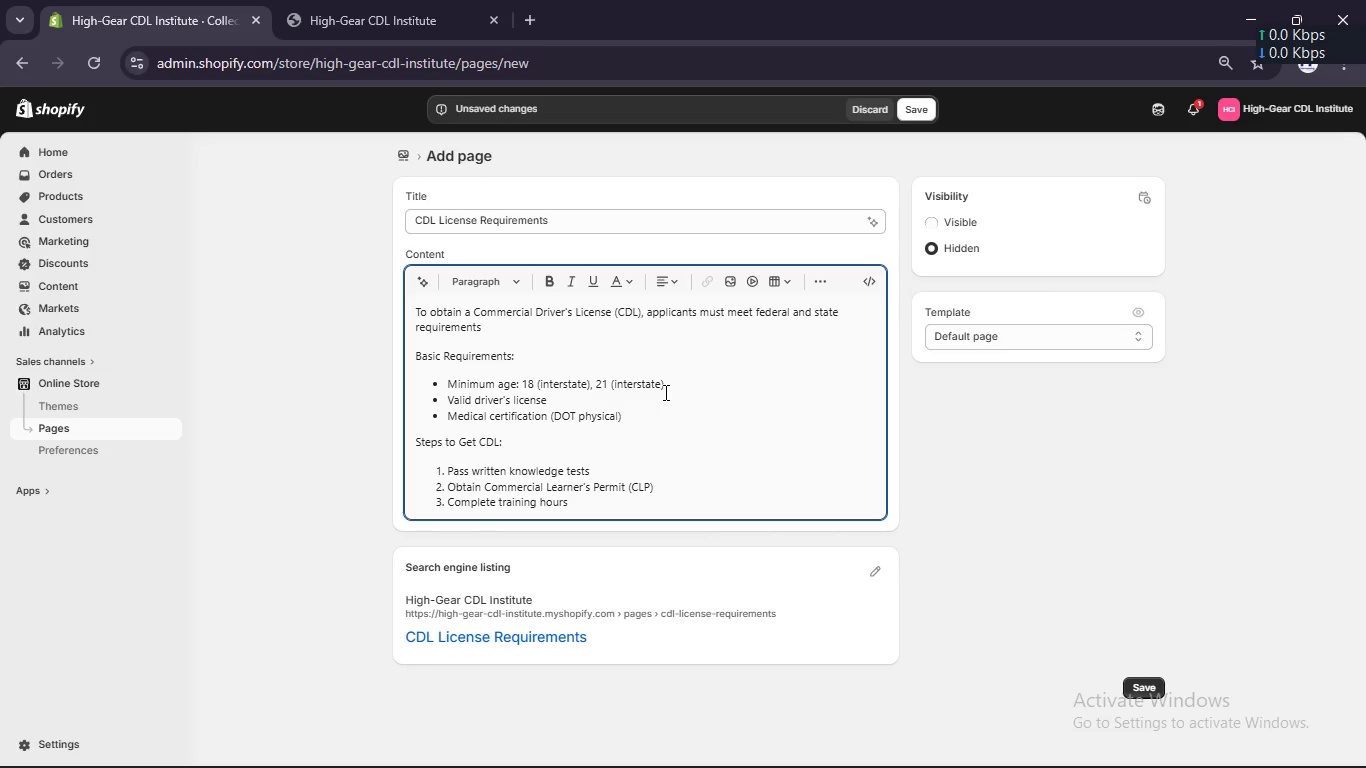 
key(Enter)
 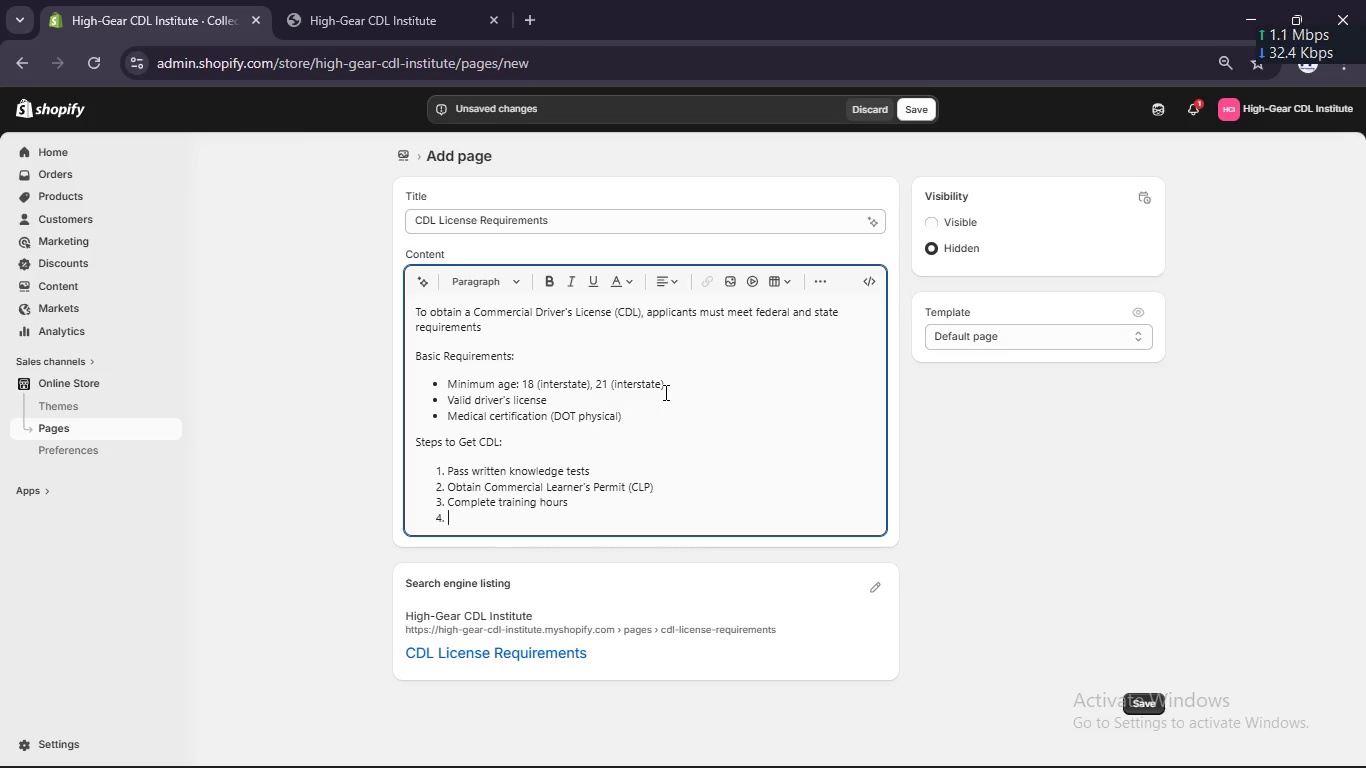 
type(Pass skills/road test)
 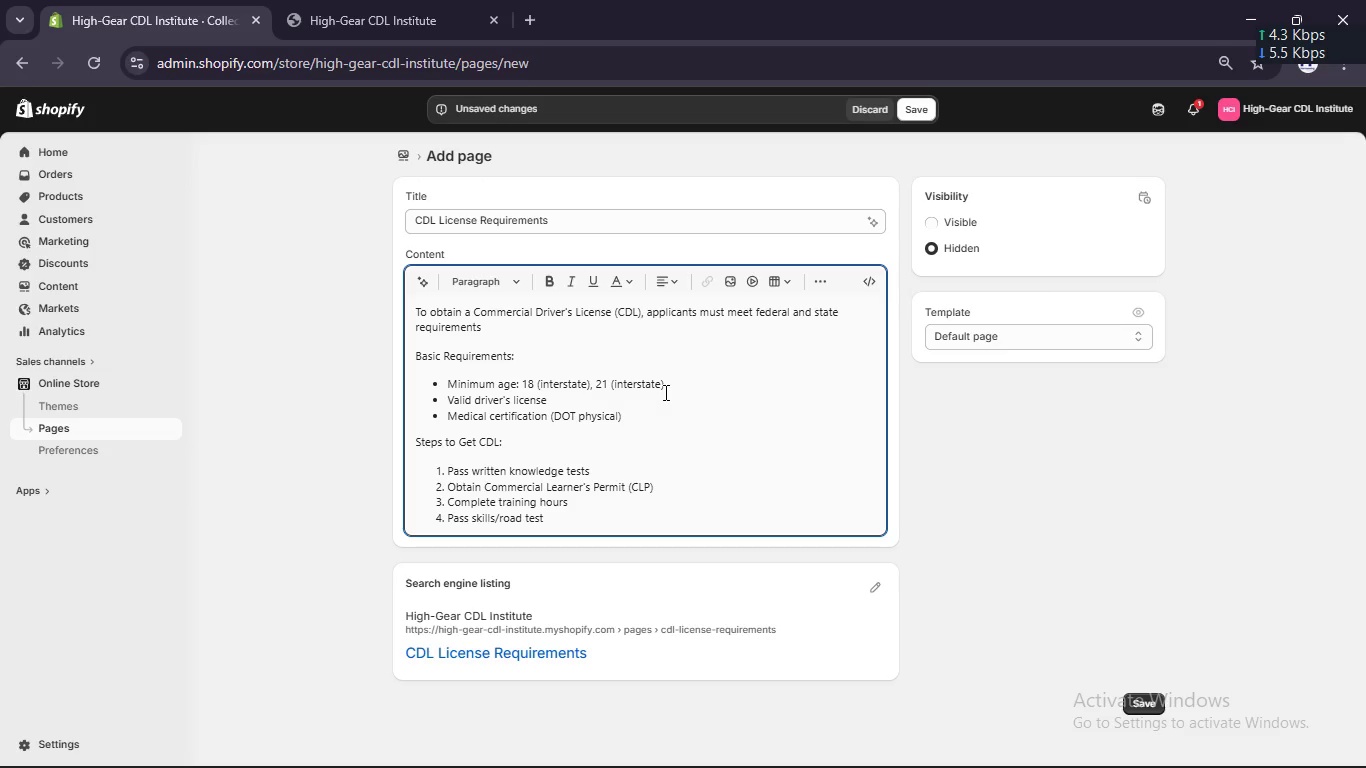 
key(Enter)
 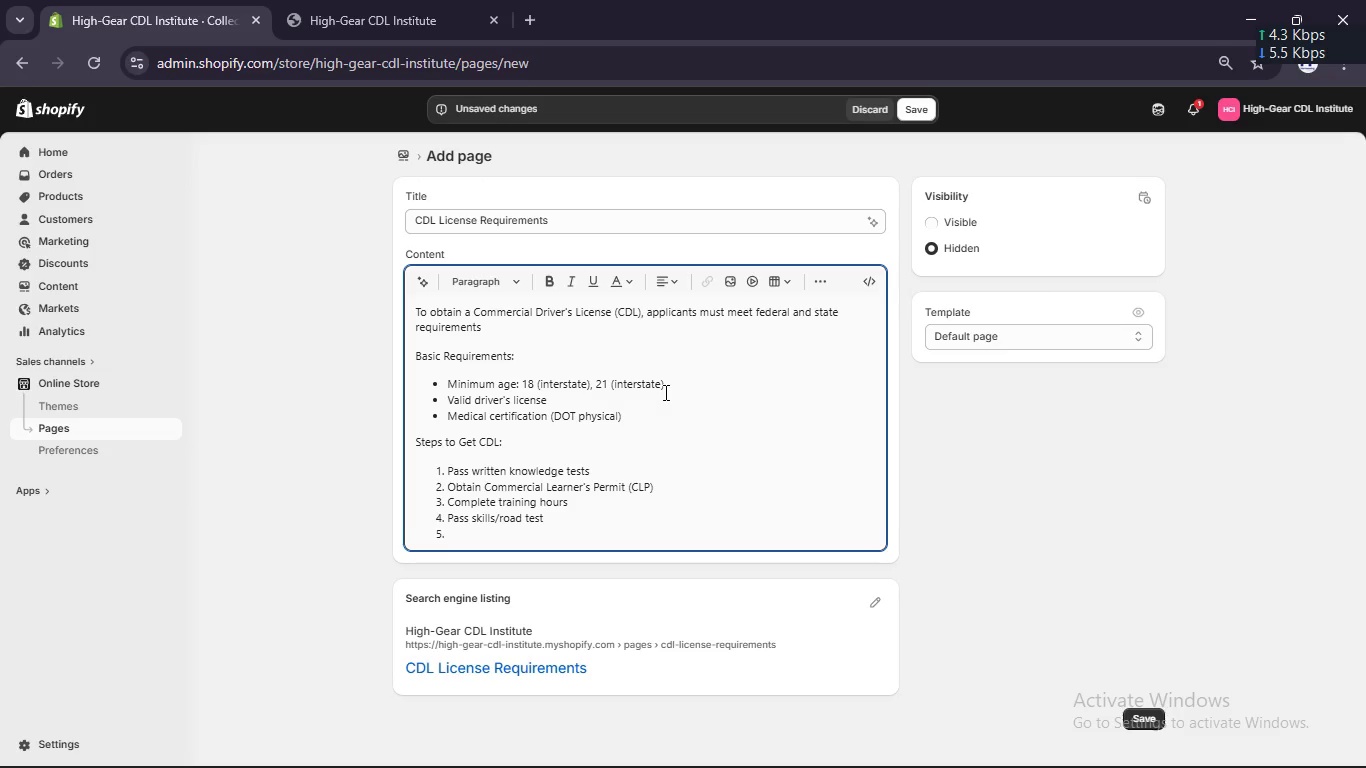 
key(Enter)
 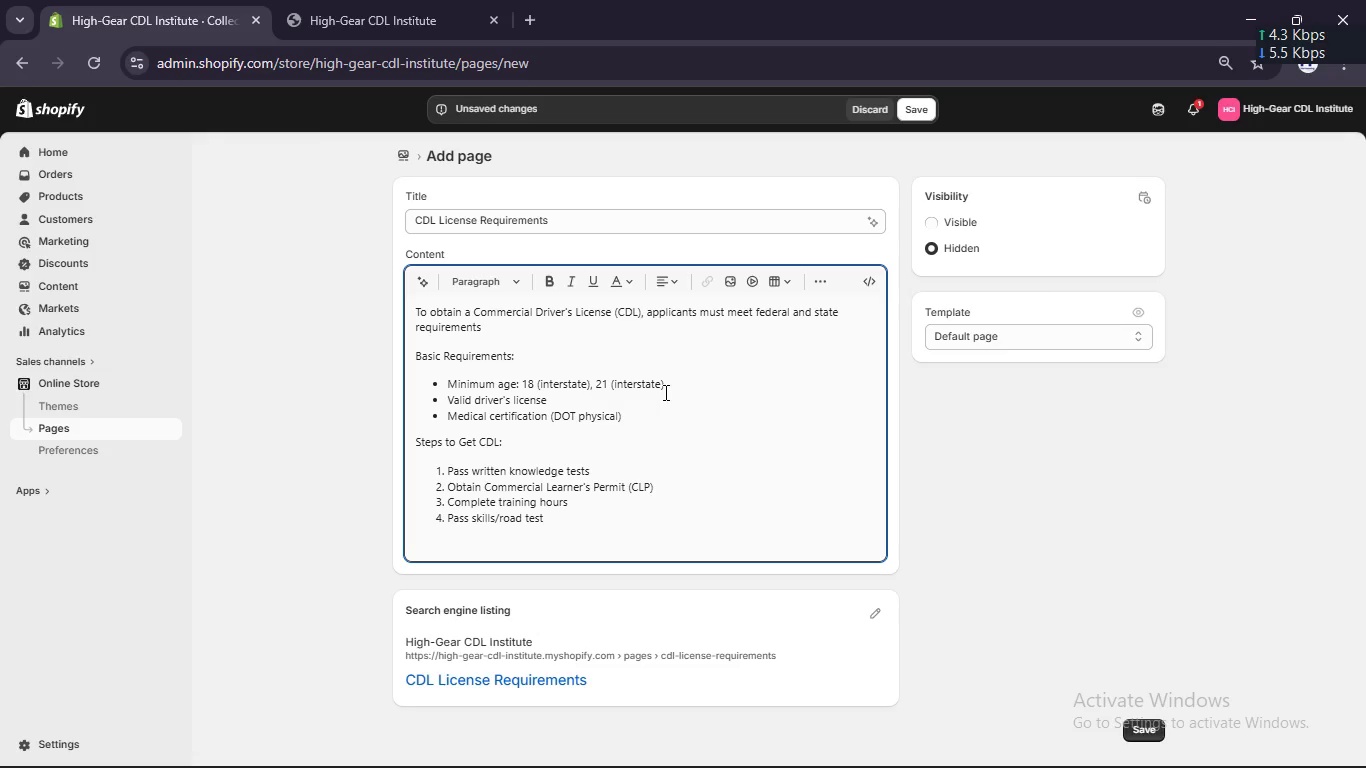 
type(h)
key(Backspace)
type(High-Gear CDL Institute provides structured preparation )
 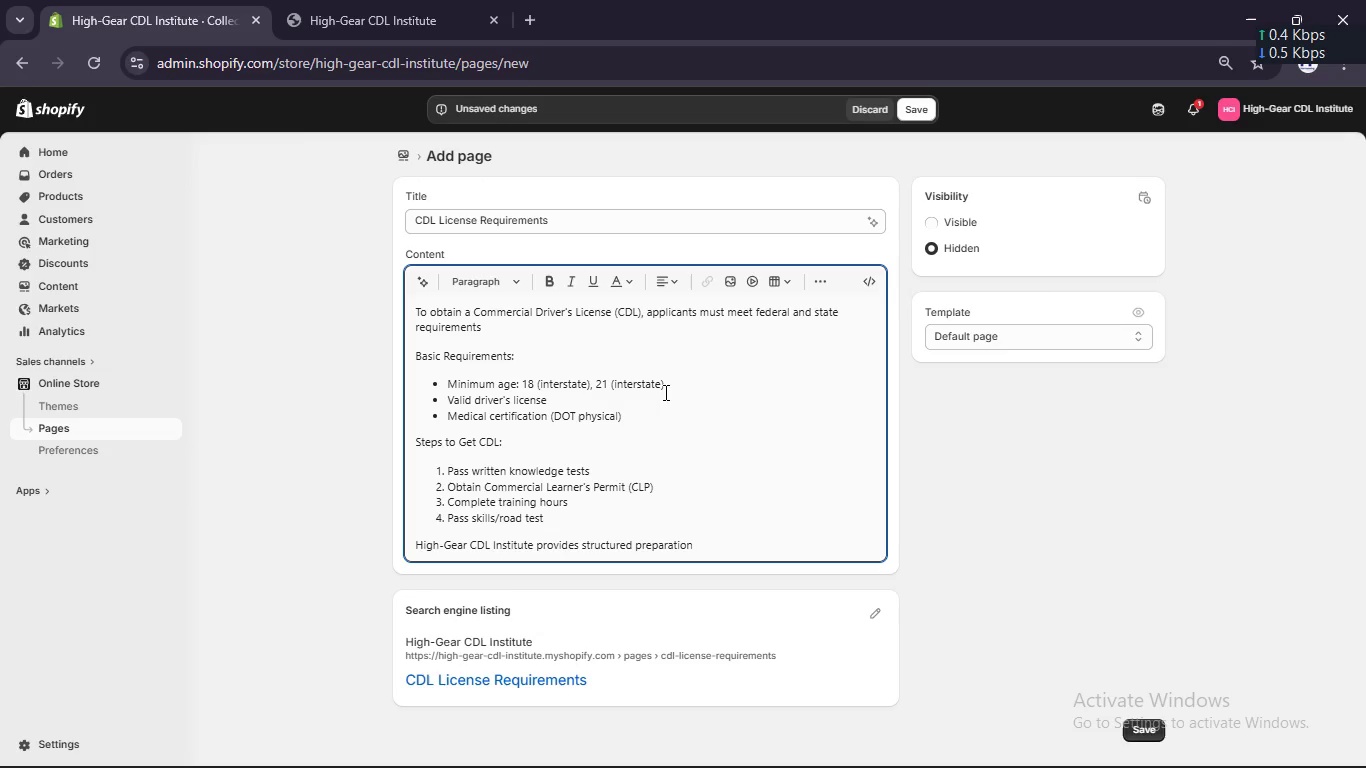 
wait(29.05)
 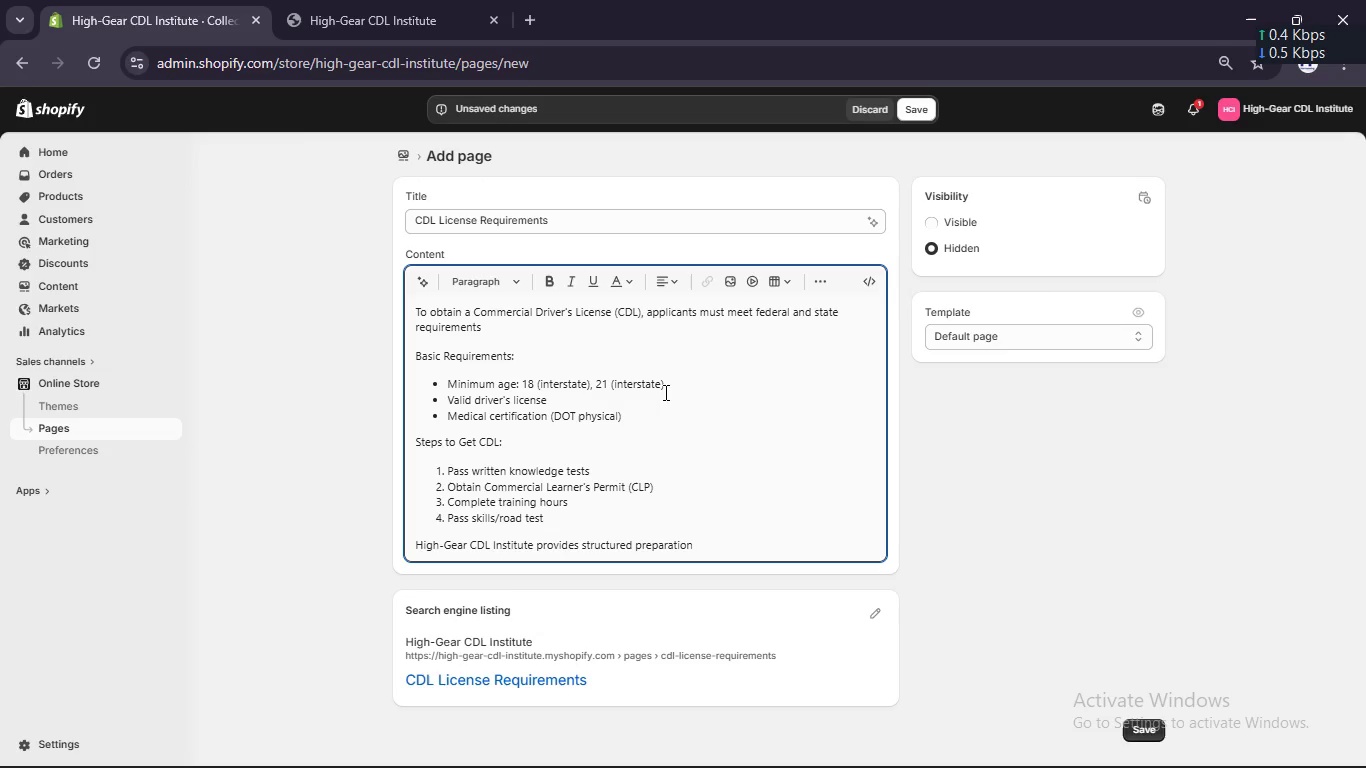 
type(materials to help candidates [ass each stage effie)
key(Backspace)
type(c)
 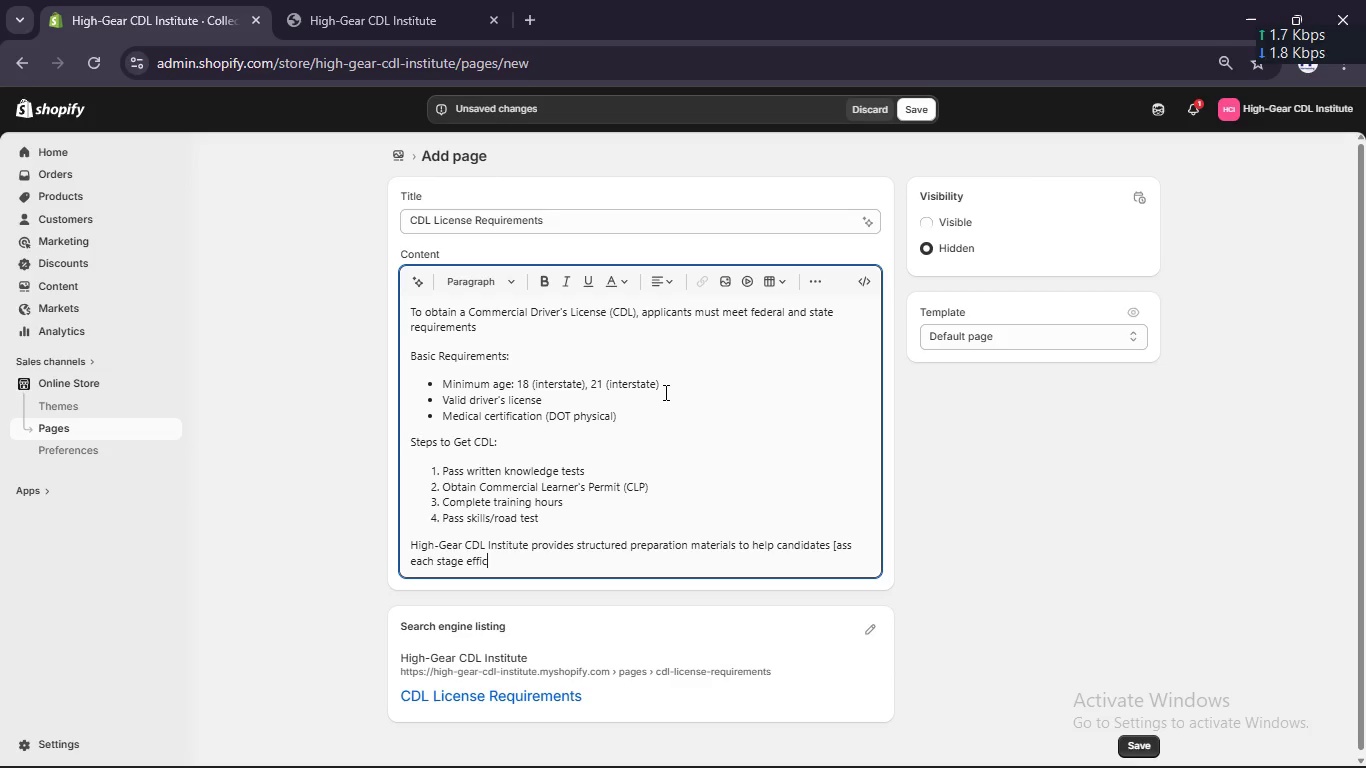 
type(iently.)
 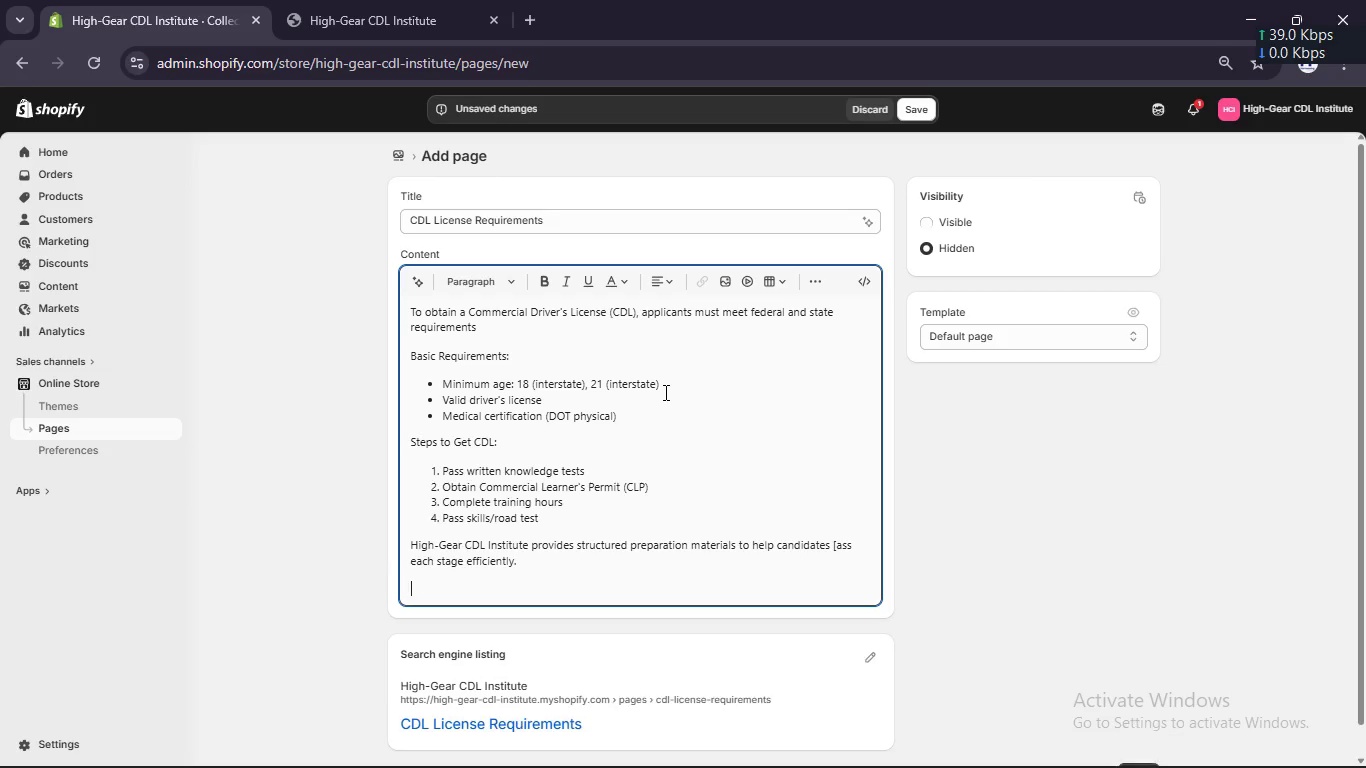 
key(Enter)
 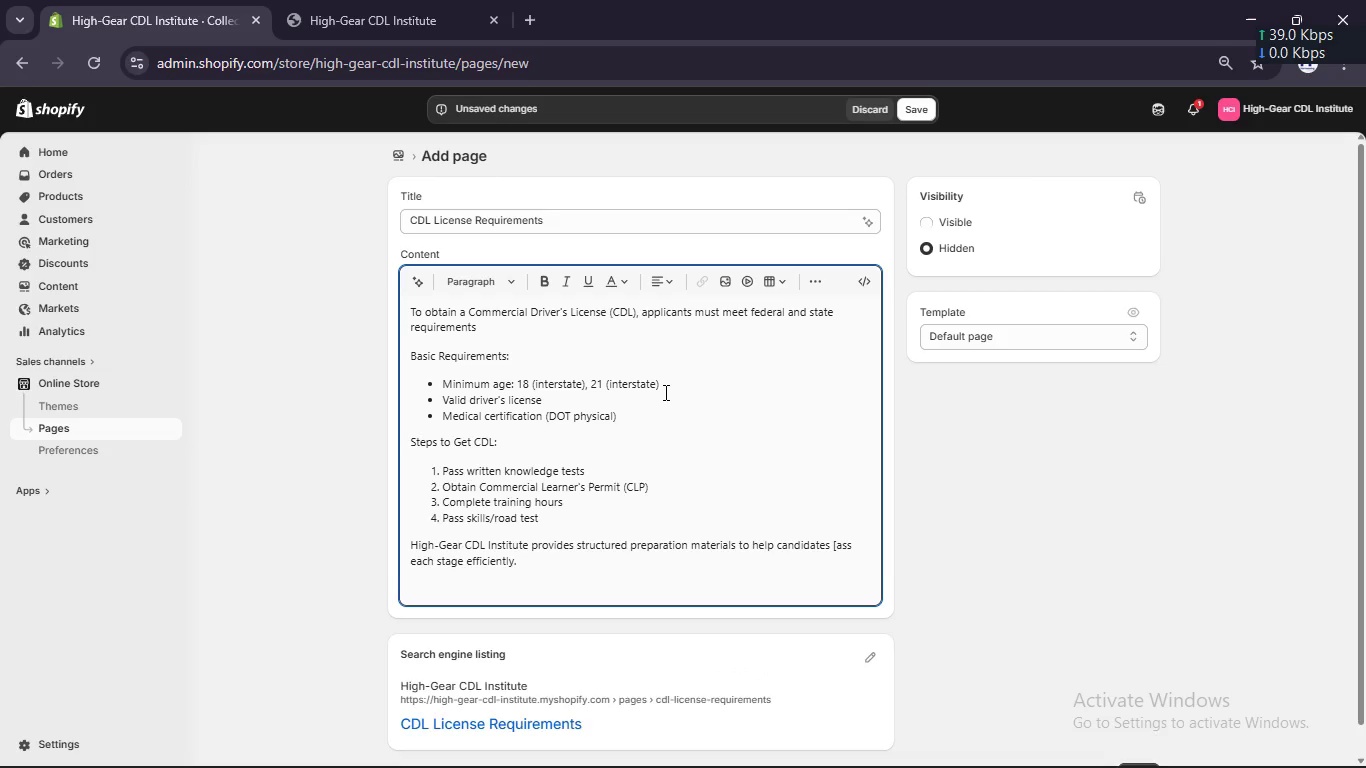 
key(Backspace)
 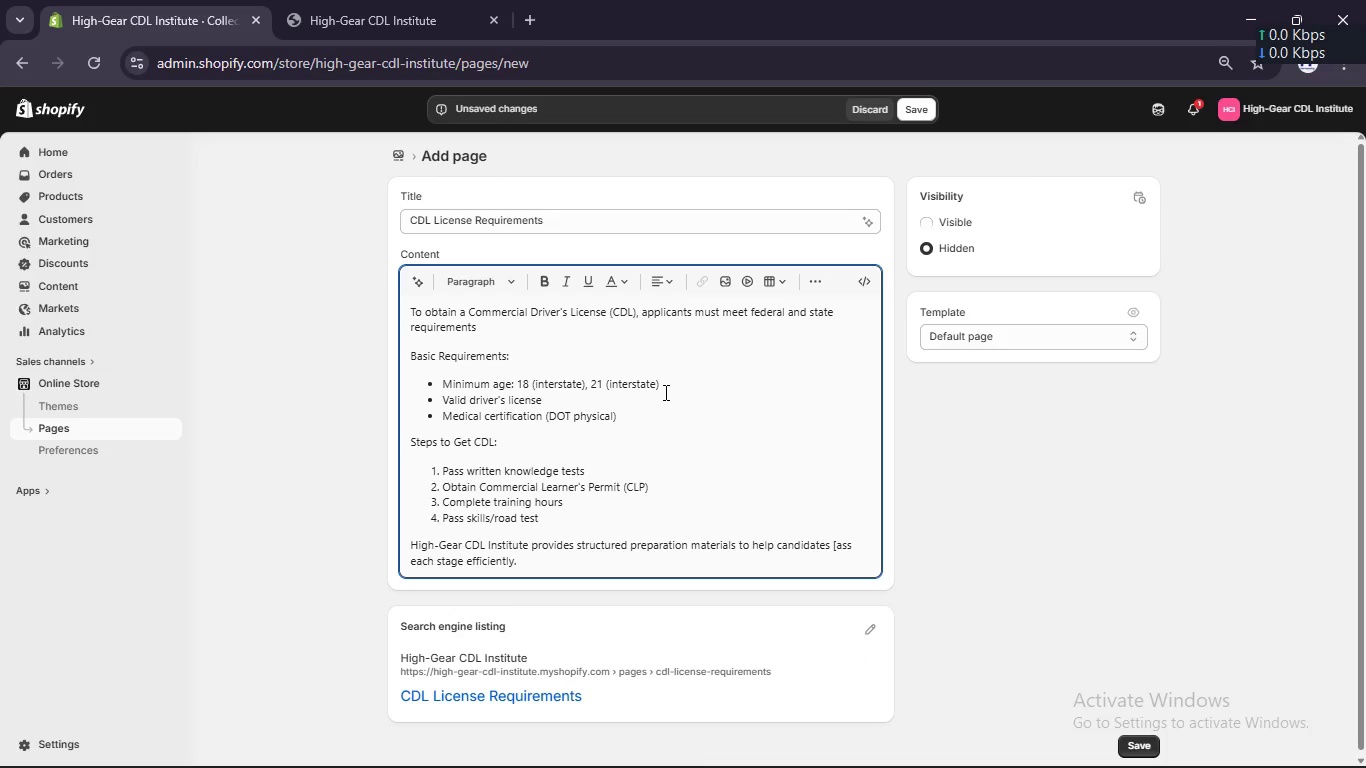 
scroll: coordinate [664, 392], scroll_direction: up, amount: 2.0
 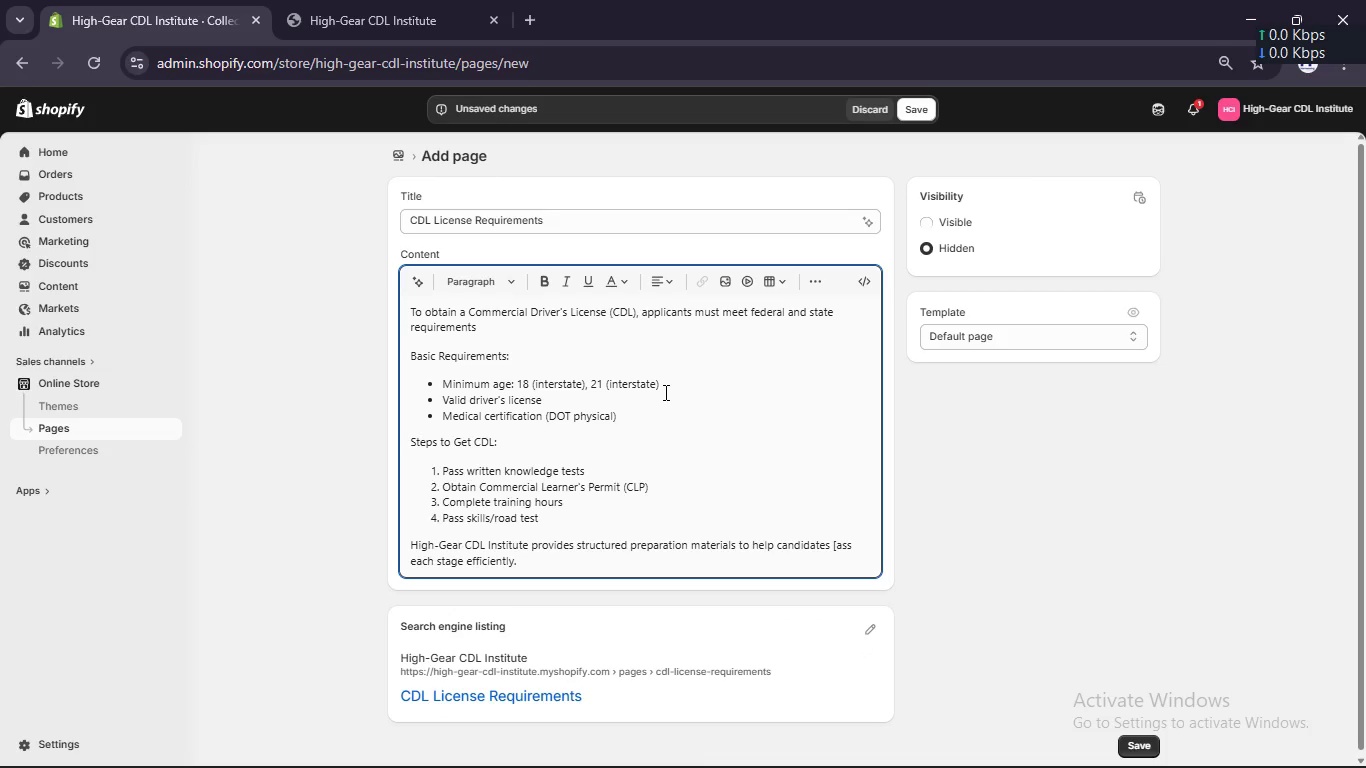 
scroll: coordinate [664, 392], scroll_direction: none, amount: 0.0
 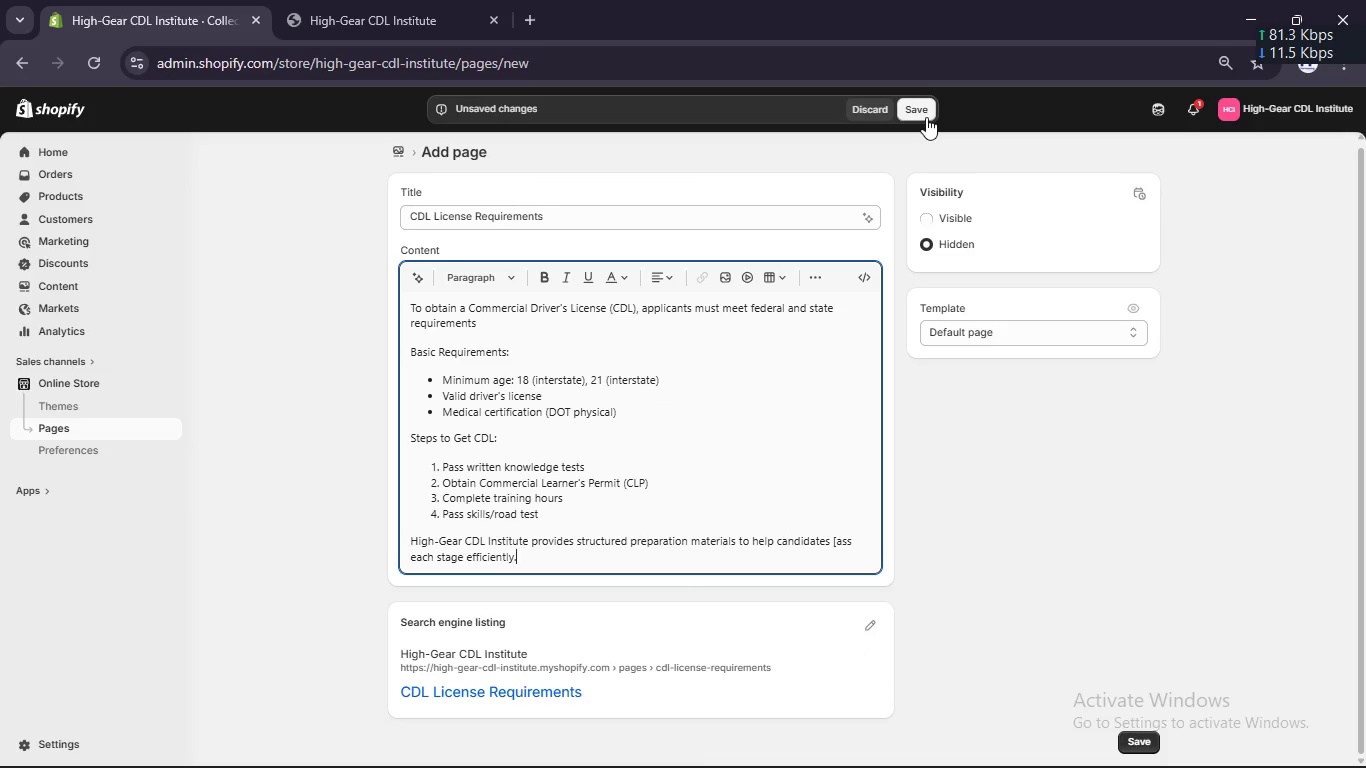 
left_click([924, 110])
 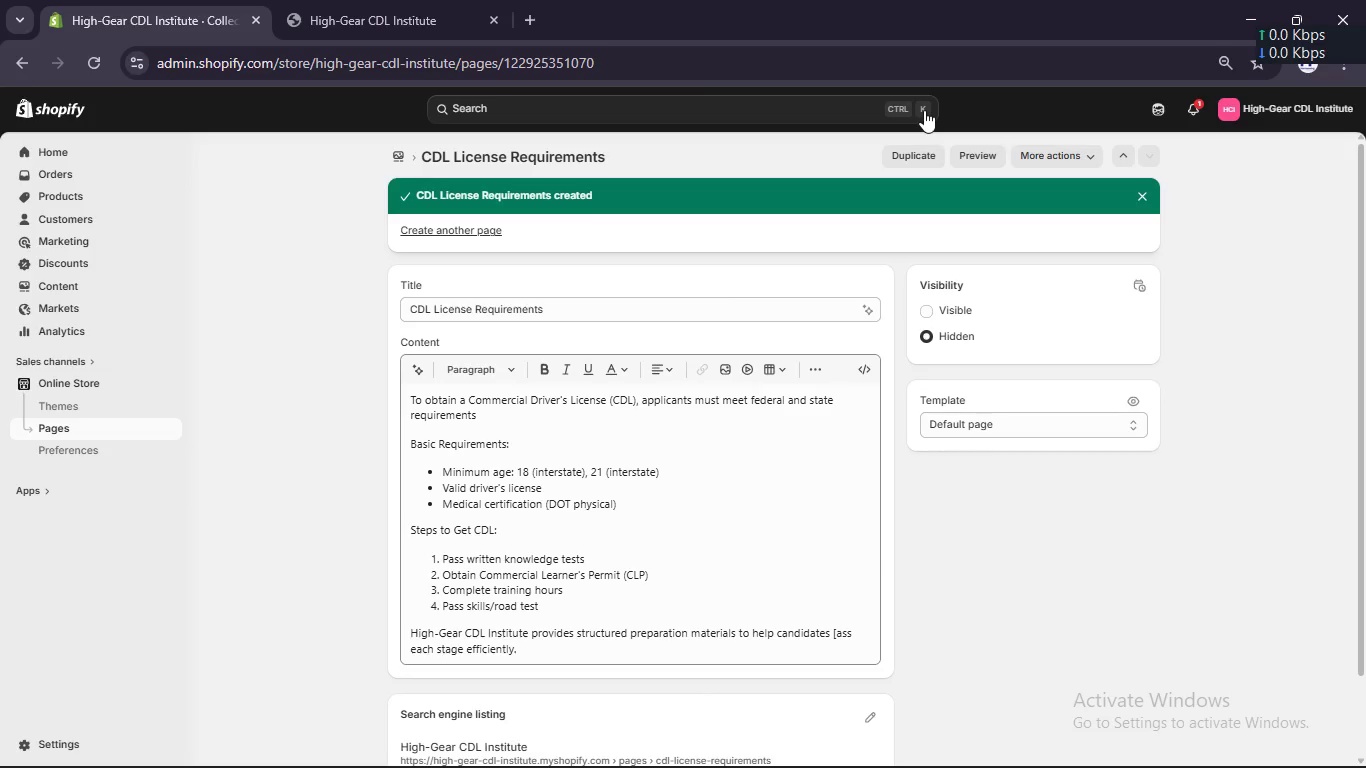 
wait(15.33)
 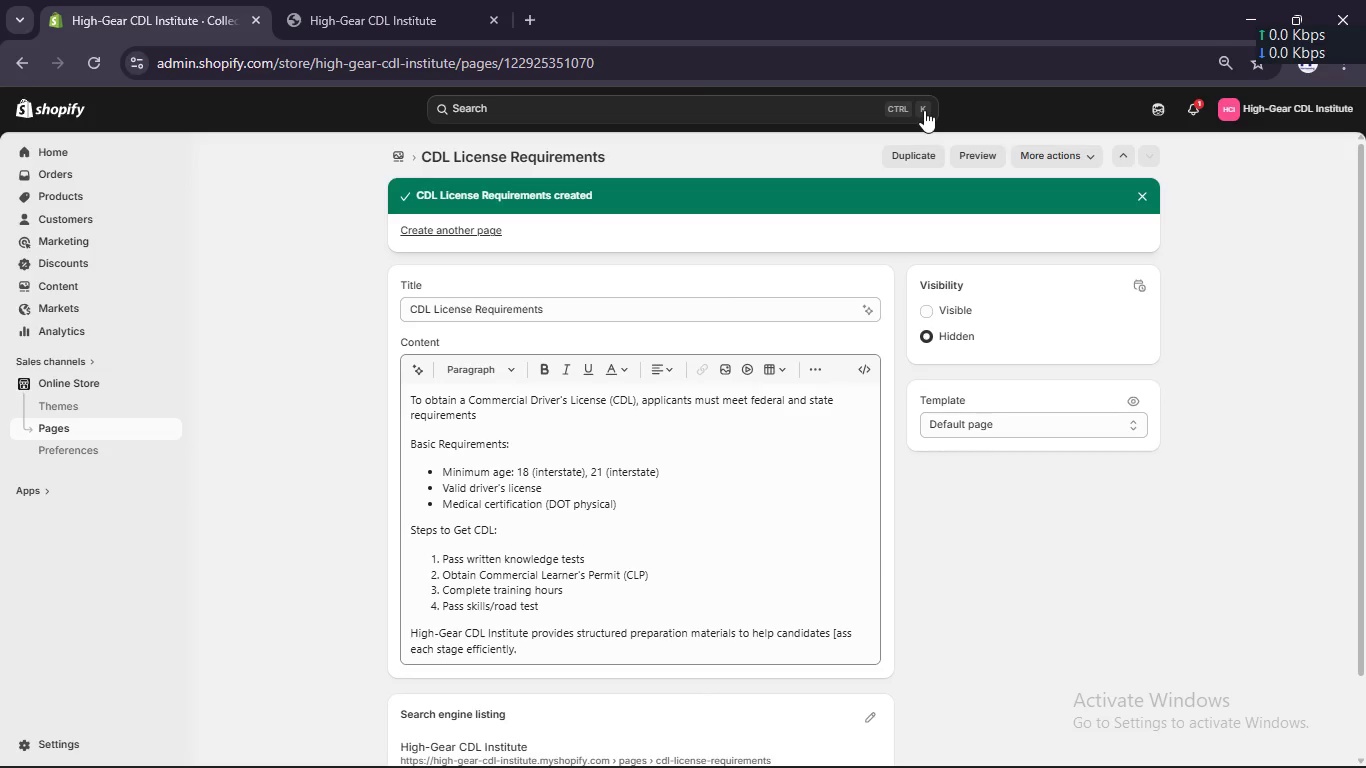 
scroll: coordinate [826, 233], scroll_direction: down, amount: 4.0
 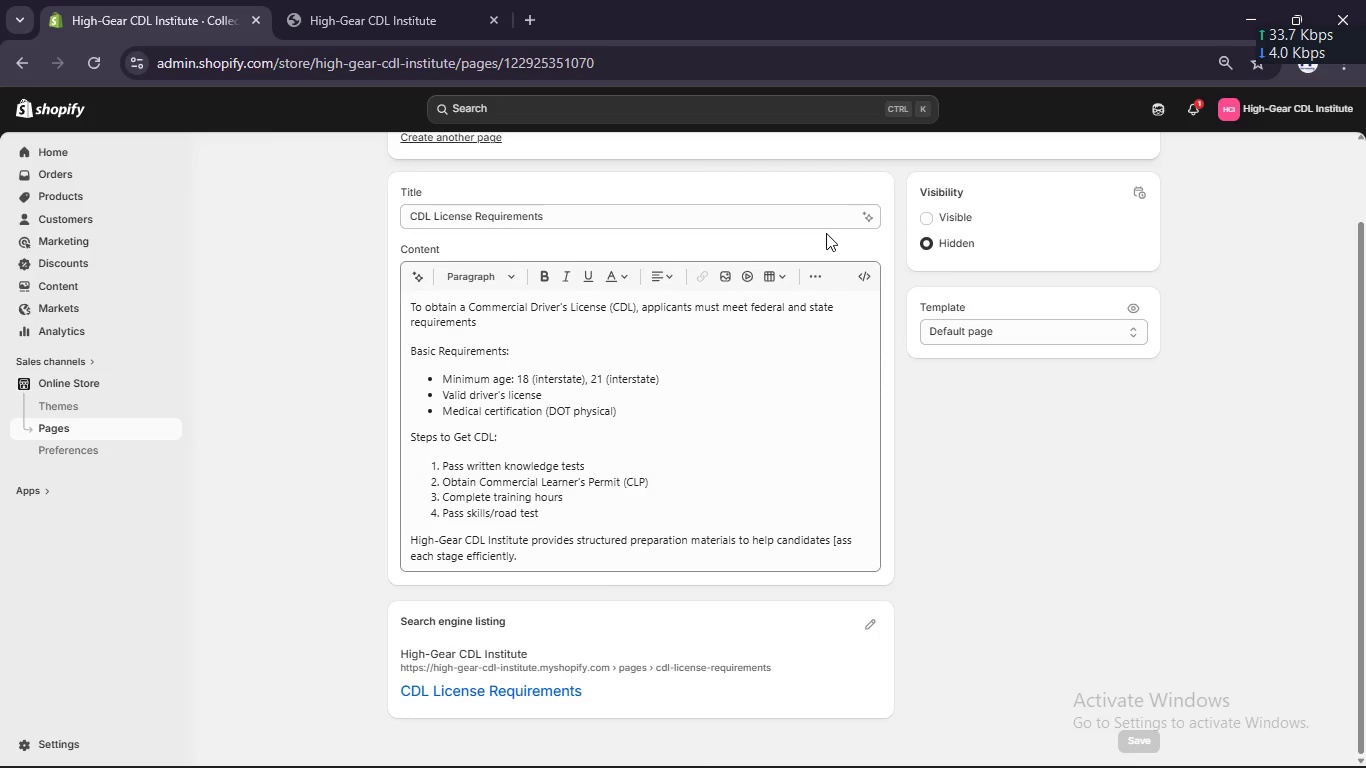 
scroll: coordinate [669, 221], scroll_direction: up, amount: 16.0
 